 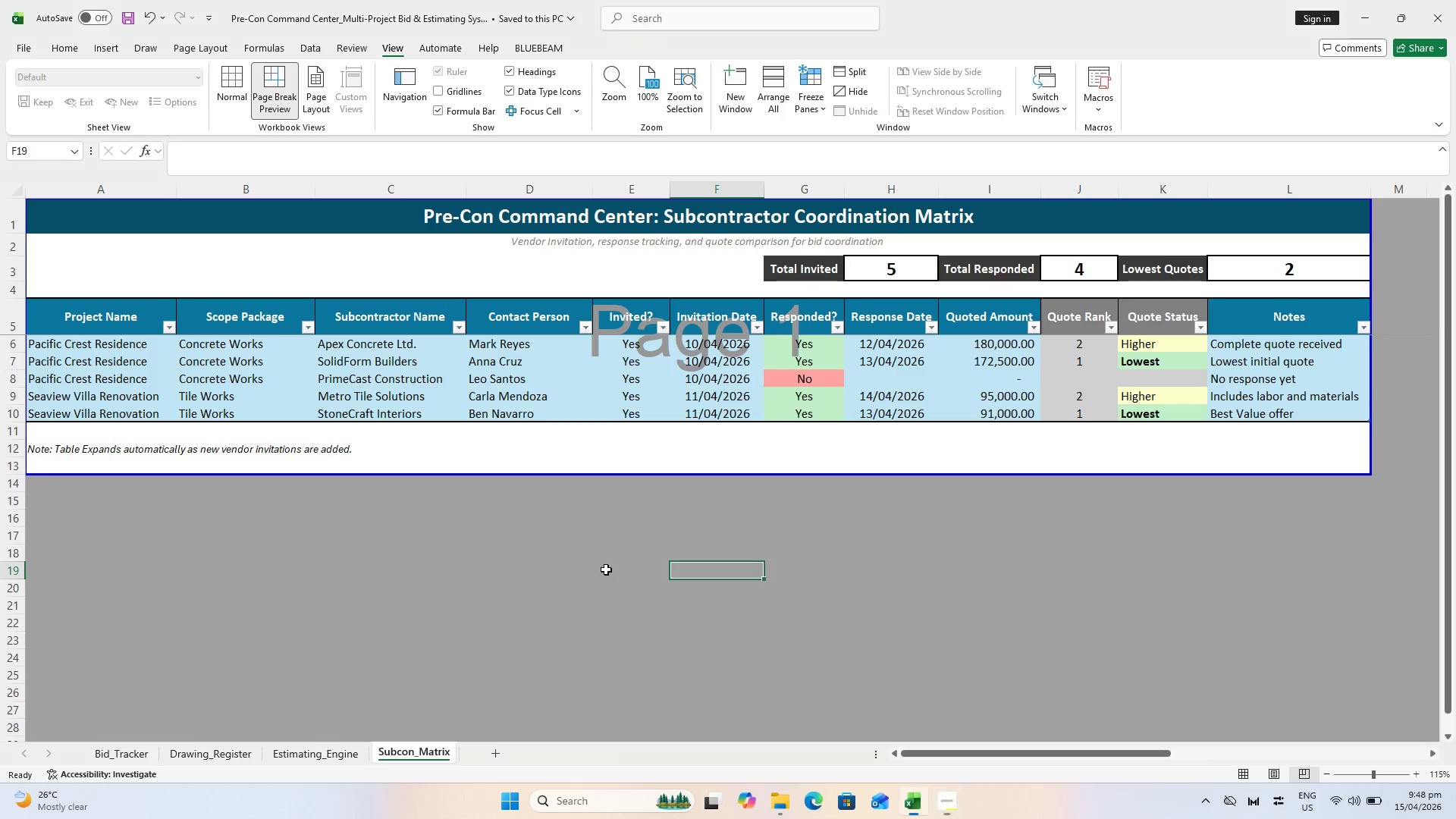 
scroll: coordinate [706, 592], scroll_direction: up, amount: 4.0
 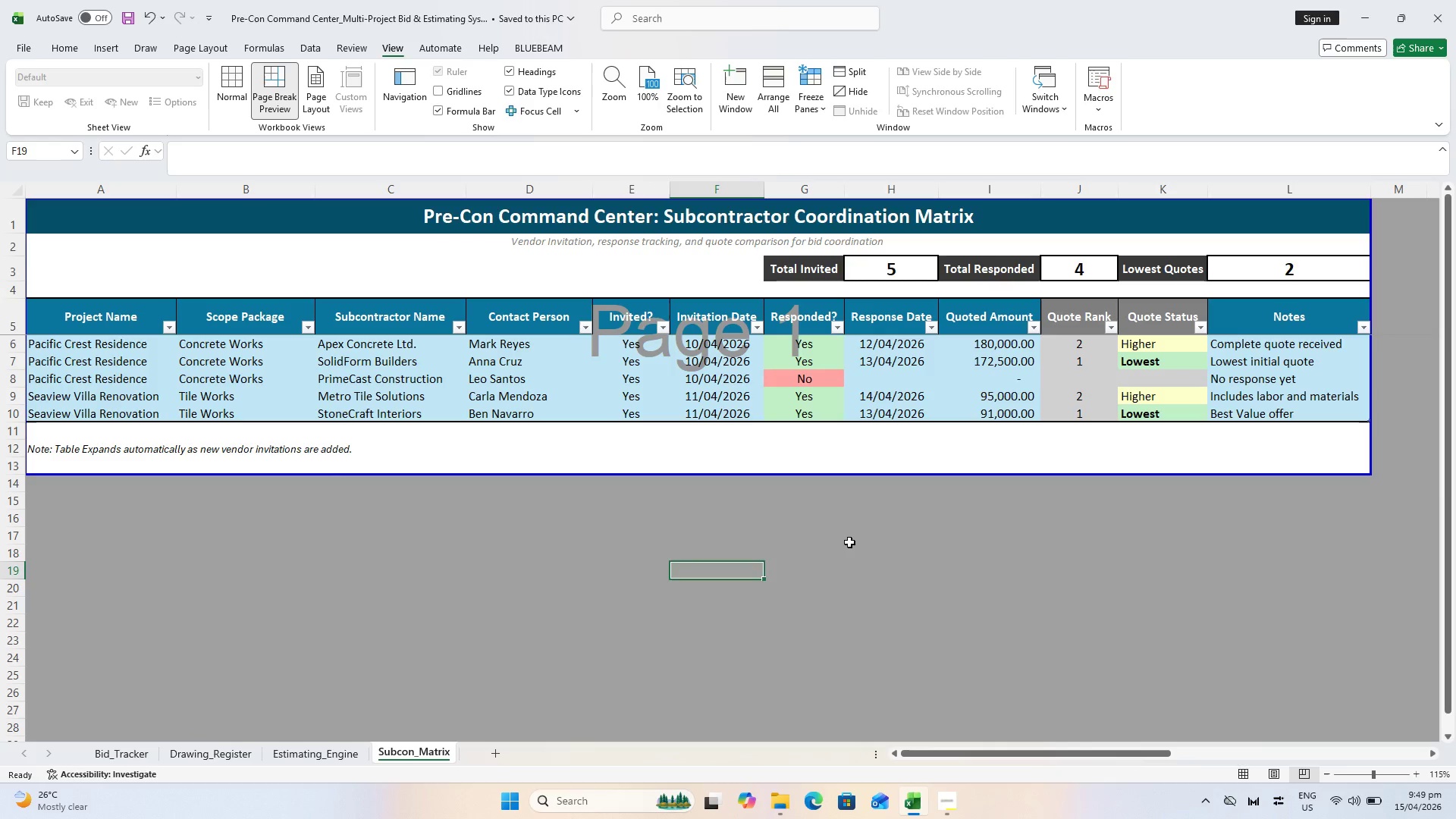 
left_click([108, 761])
 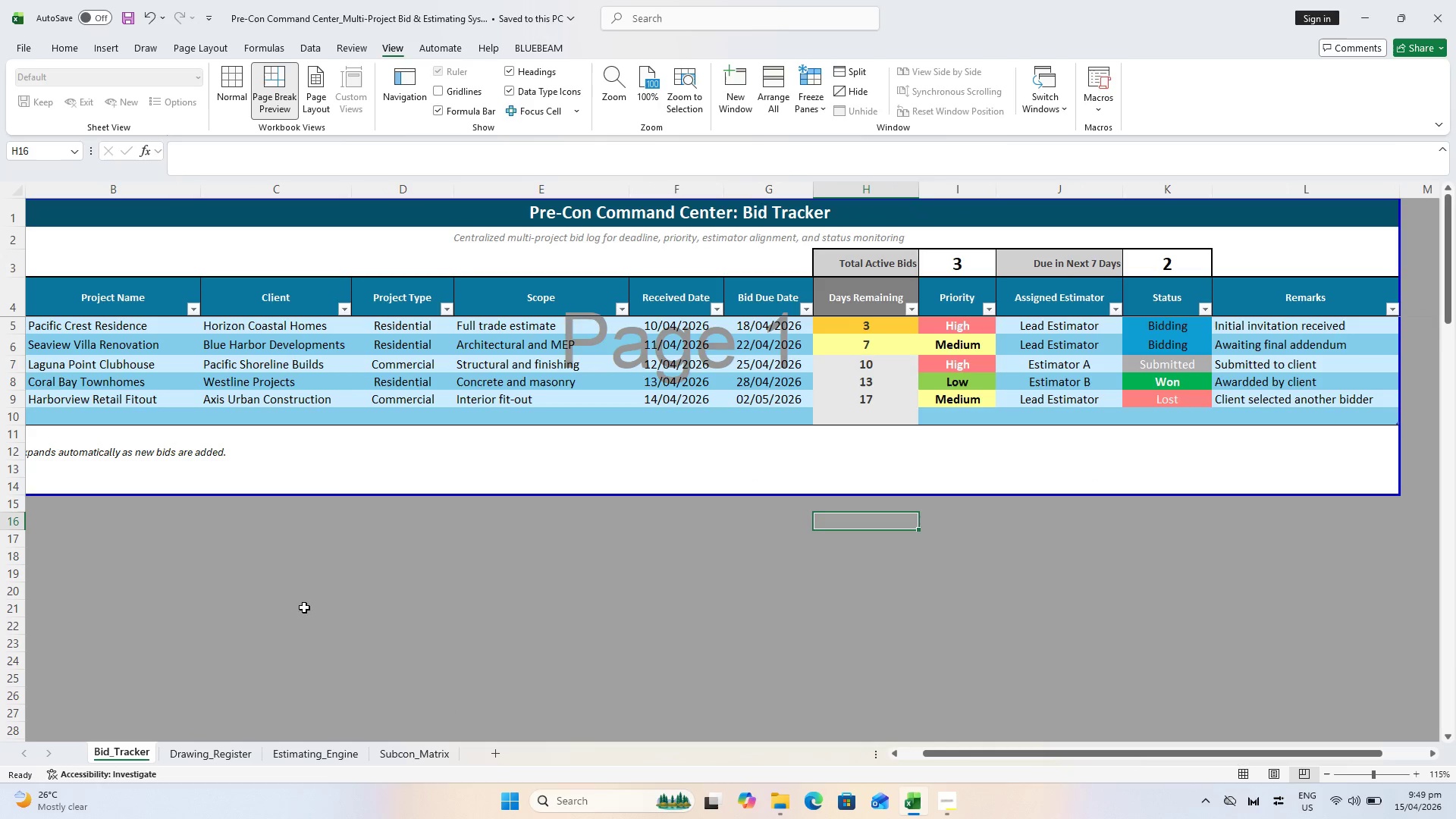 
scroll: coordinate [306, 560], scroll_direction: up, amount: 2.0
 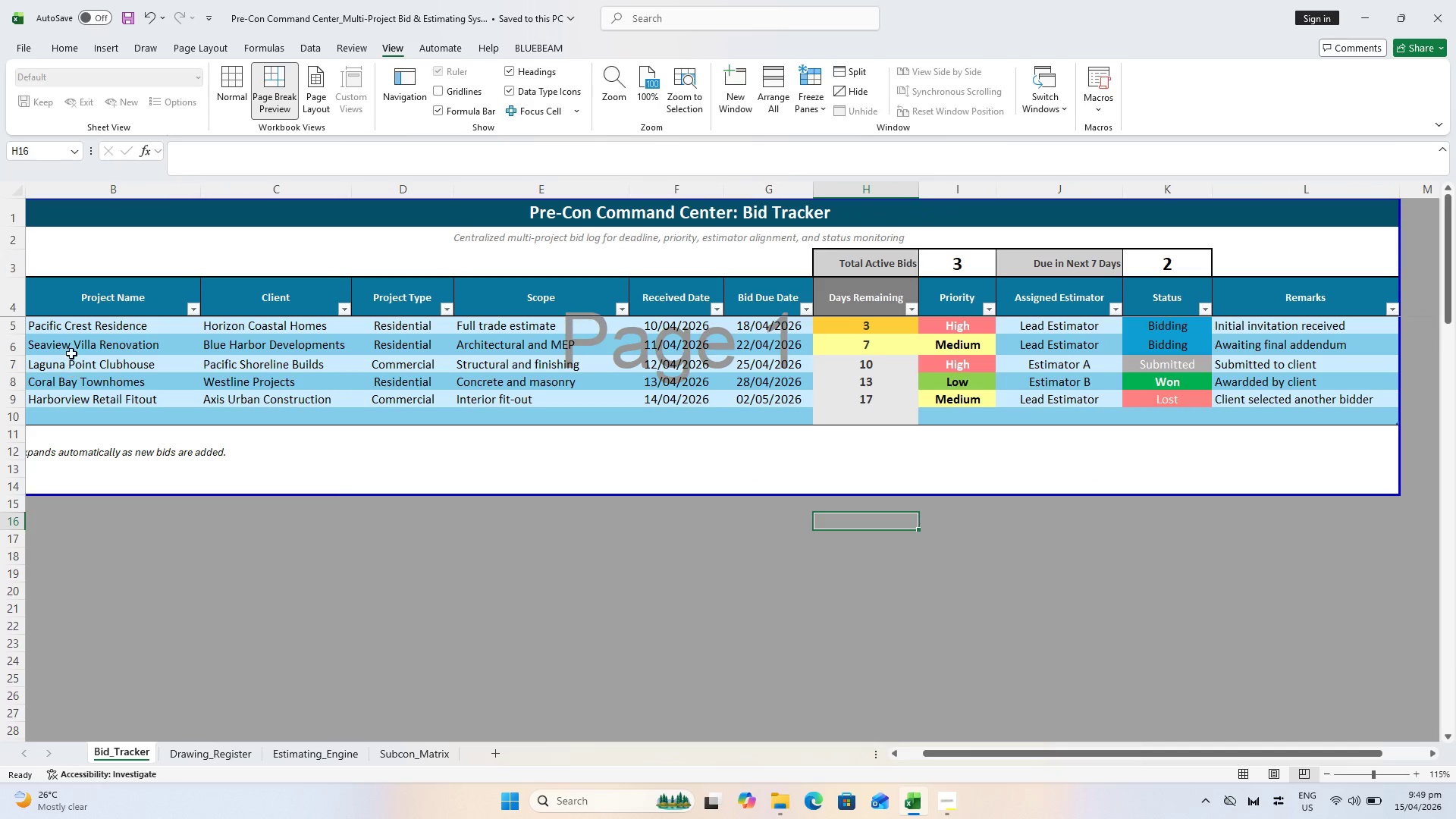 
left_click([69, 325])
 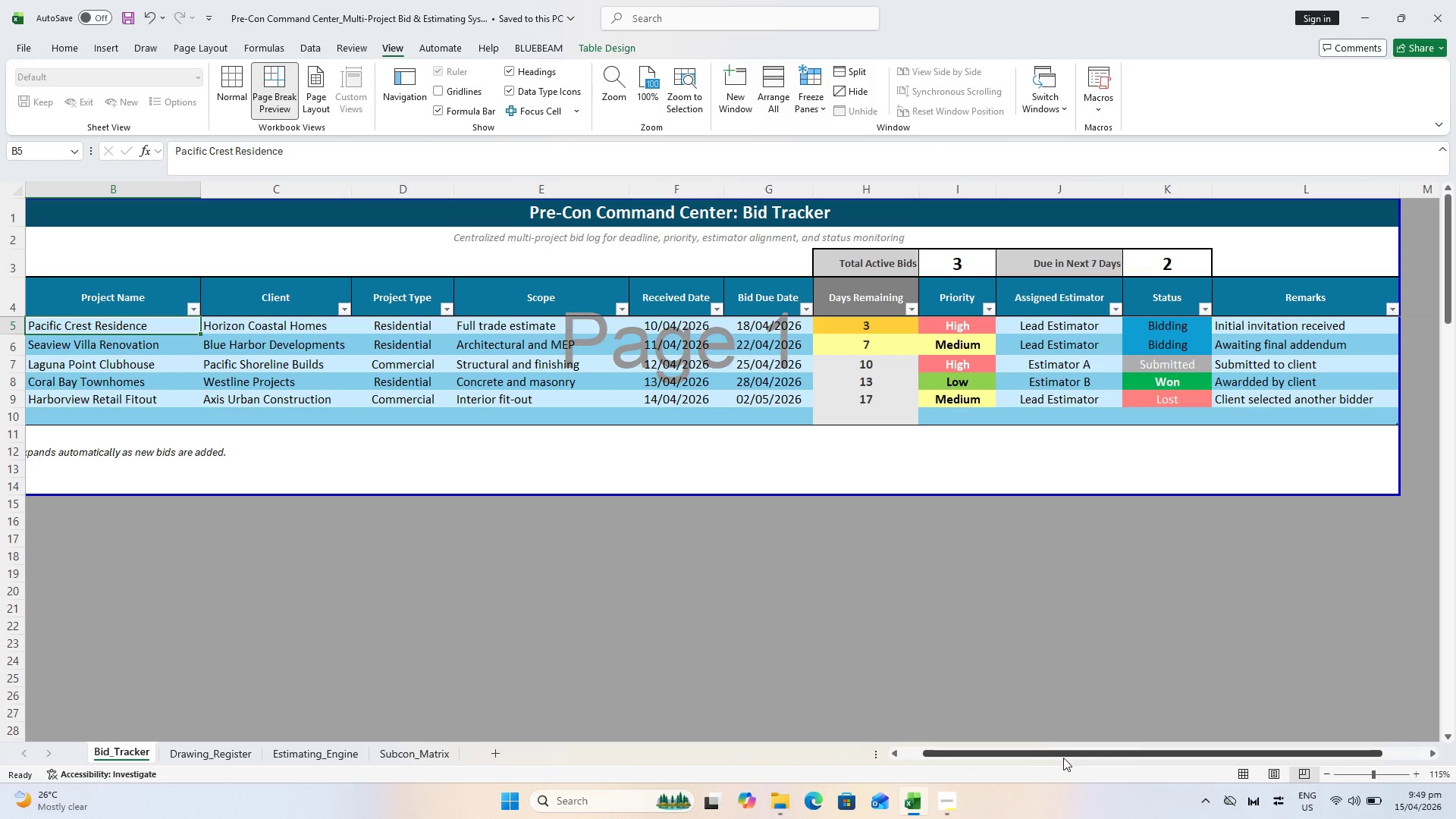 
left_click_drag(start_coordinate=[1062, 755], to_coordinate=[1025, 756])
 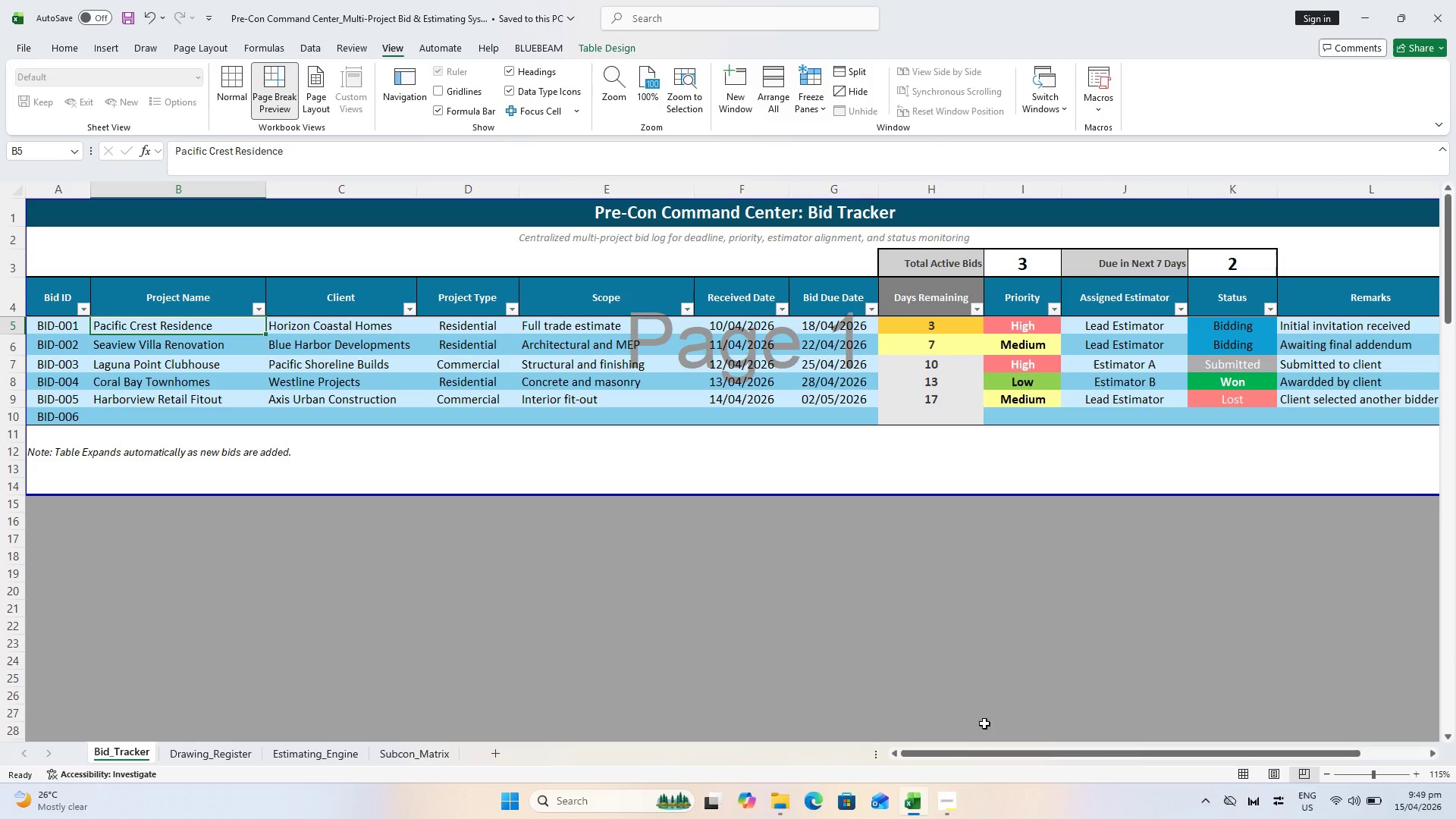 
hold_key(key=ControlLeft, duration=0.41)
scroll: coordinate [954, 706], scroll_direction: down, amount: 1.0
 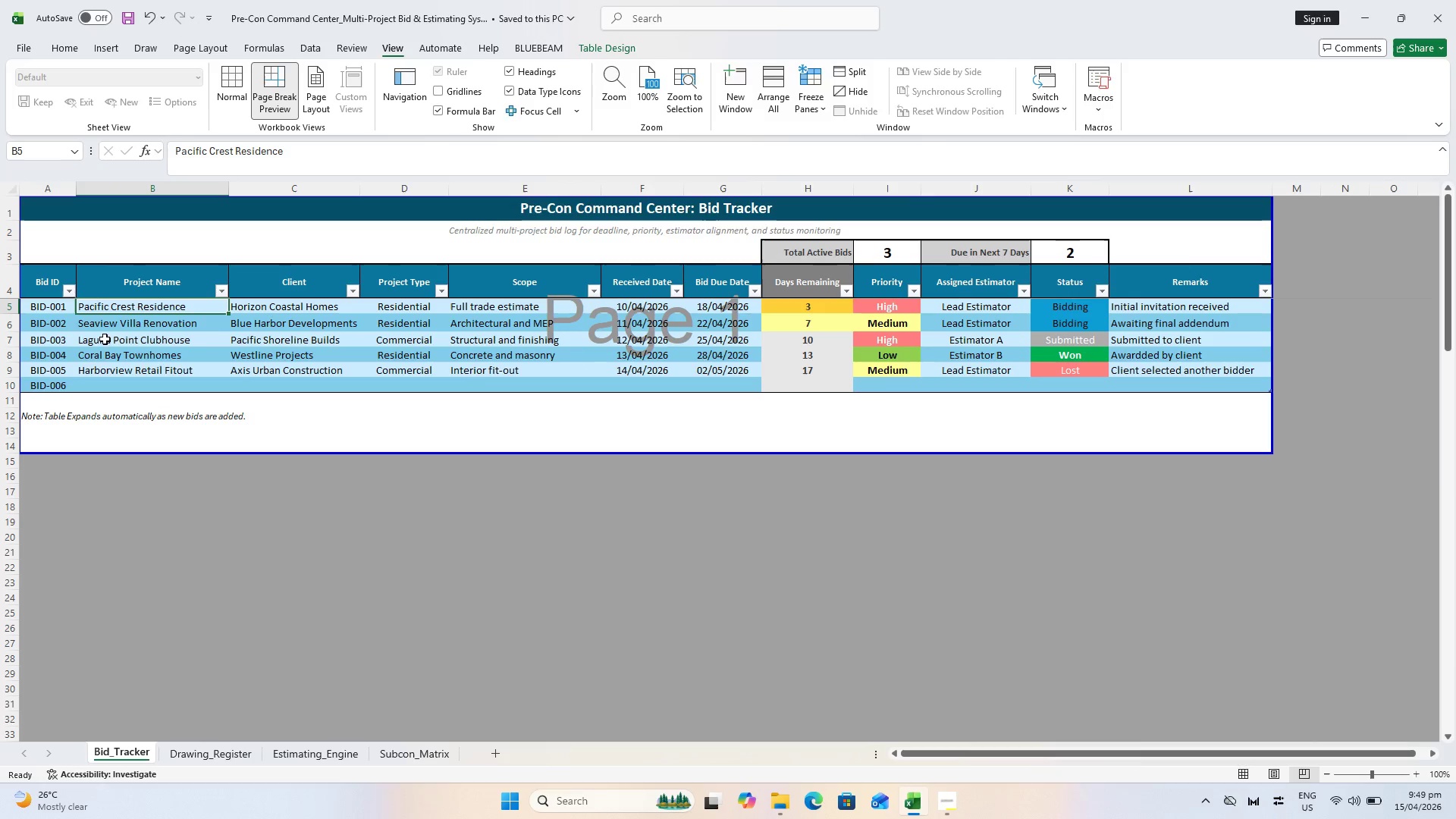 
left_click([43, 306])
 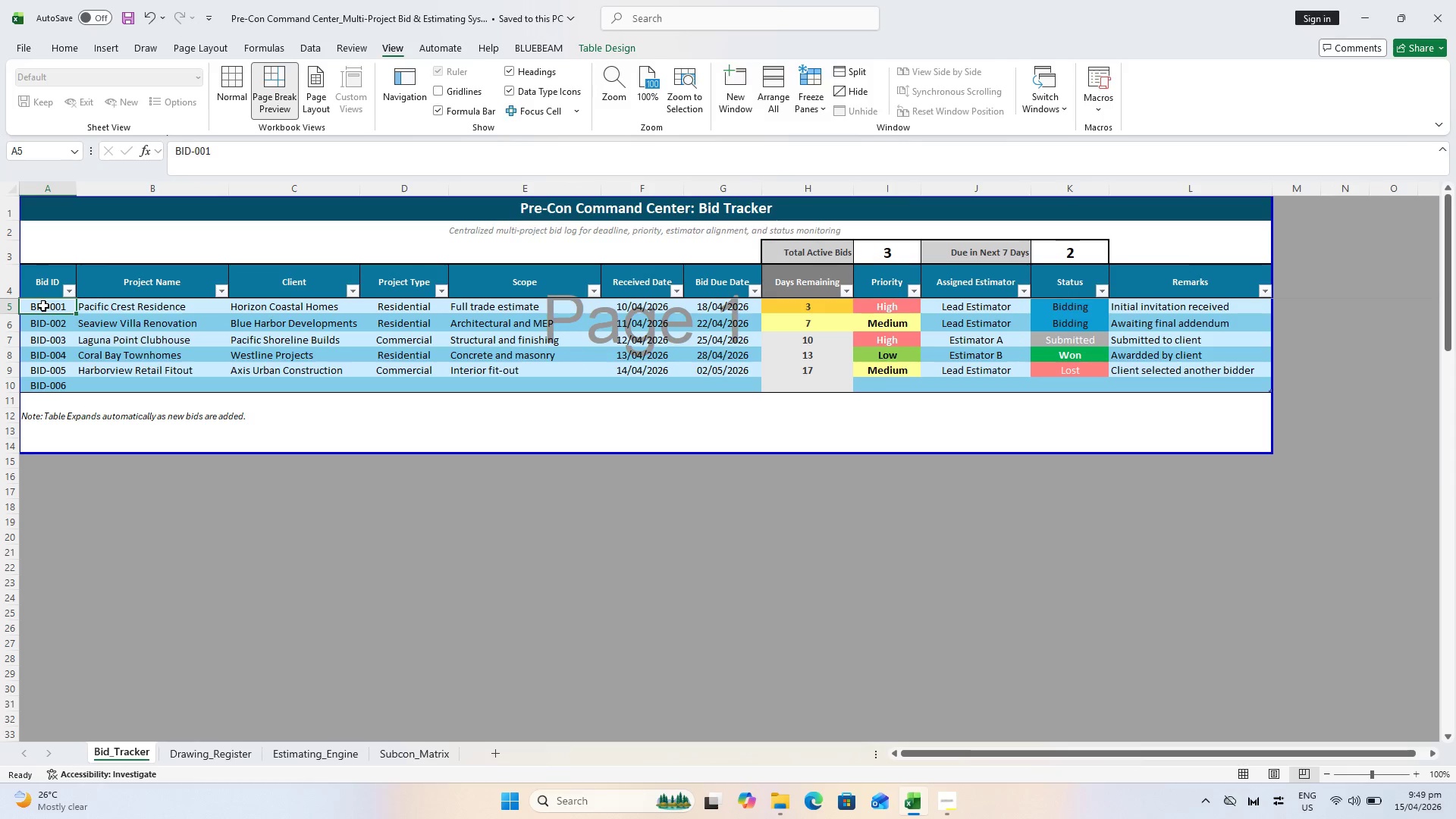 
hold_key(key=ShiftLeft, duration=1.25)
left_click([1172, 390])
 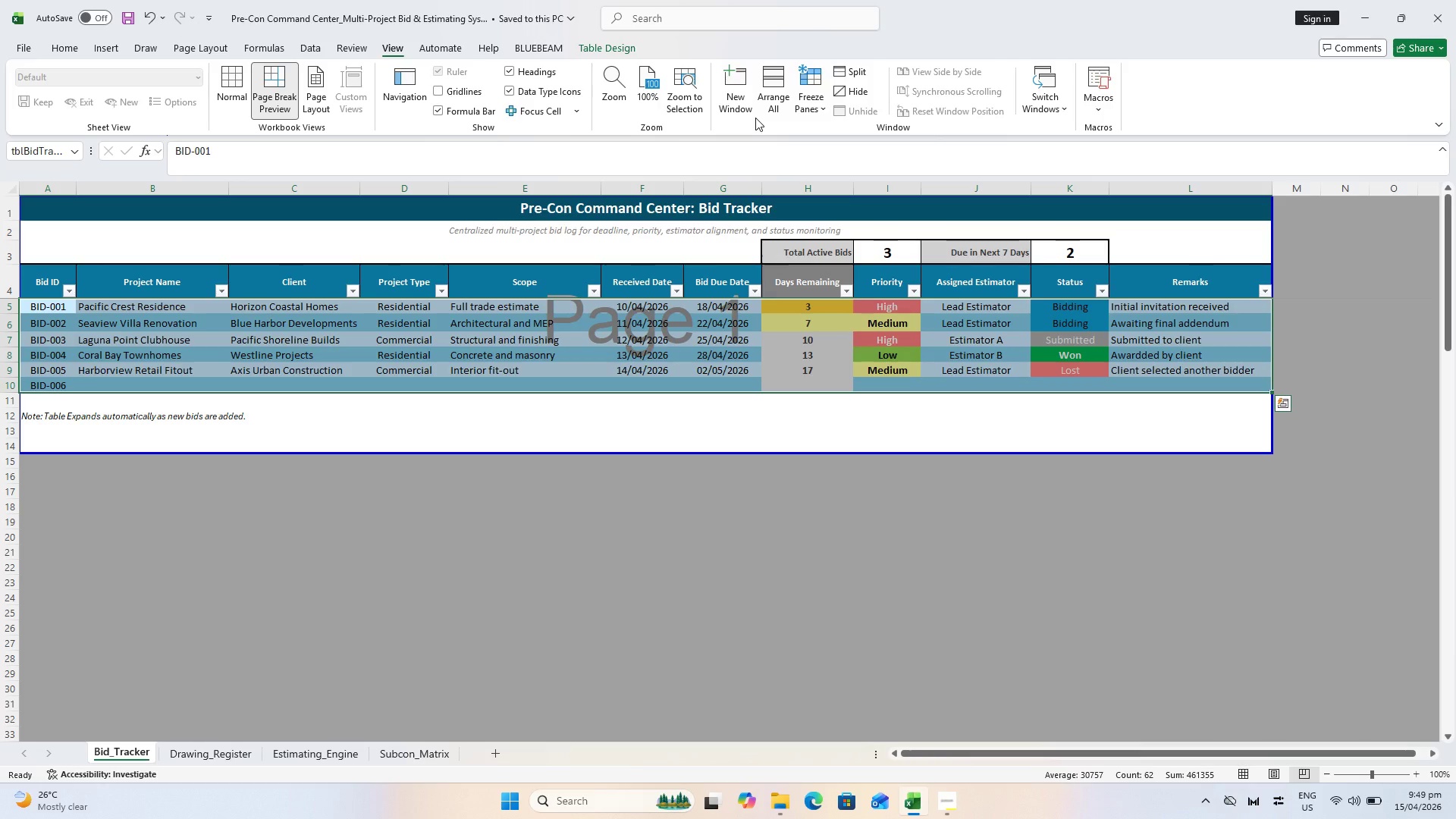 
wait(29.09)
 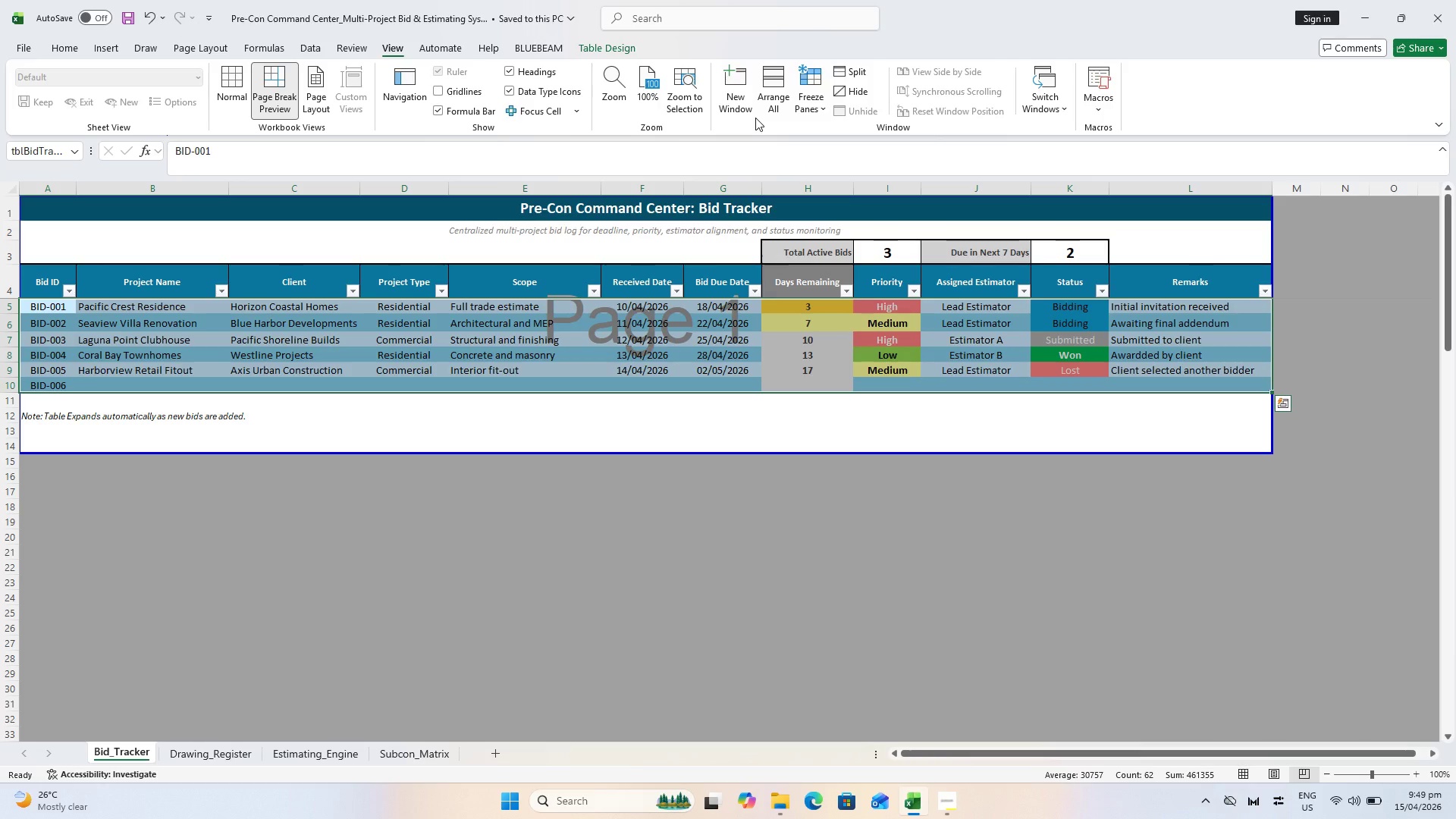 
left_click([709, 99])
 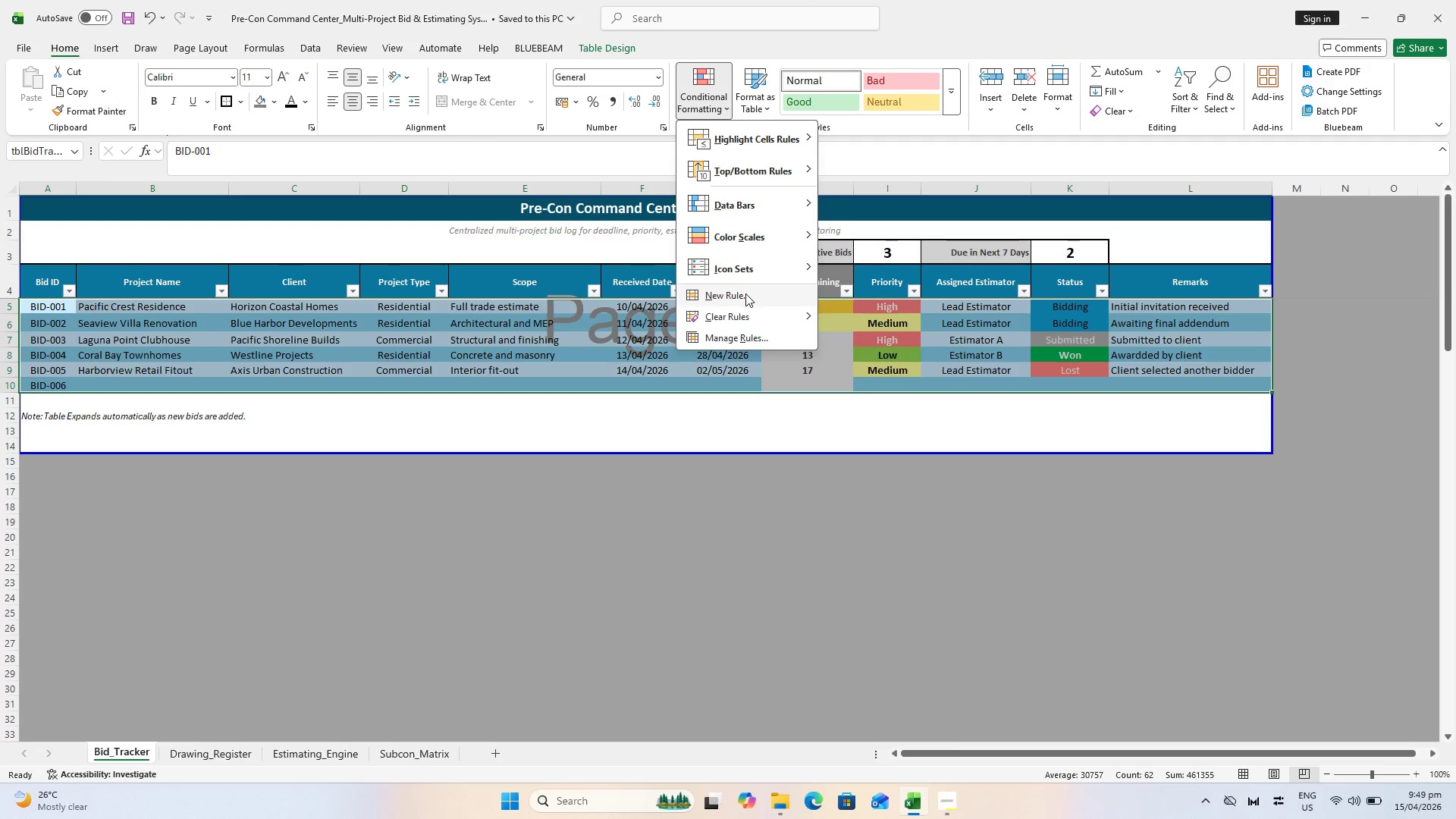 
left_click([747, 331])
 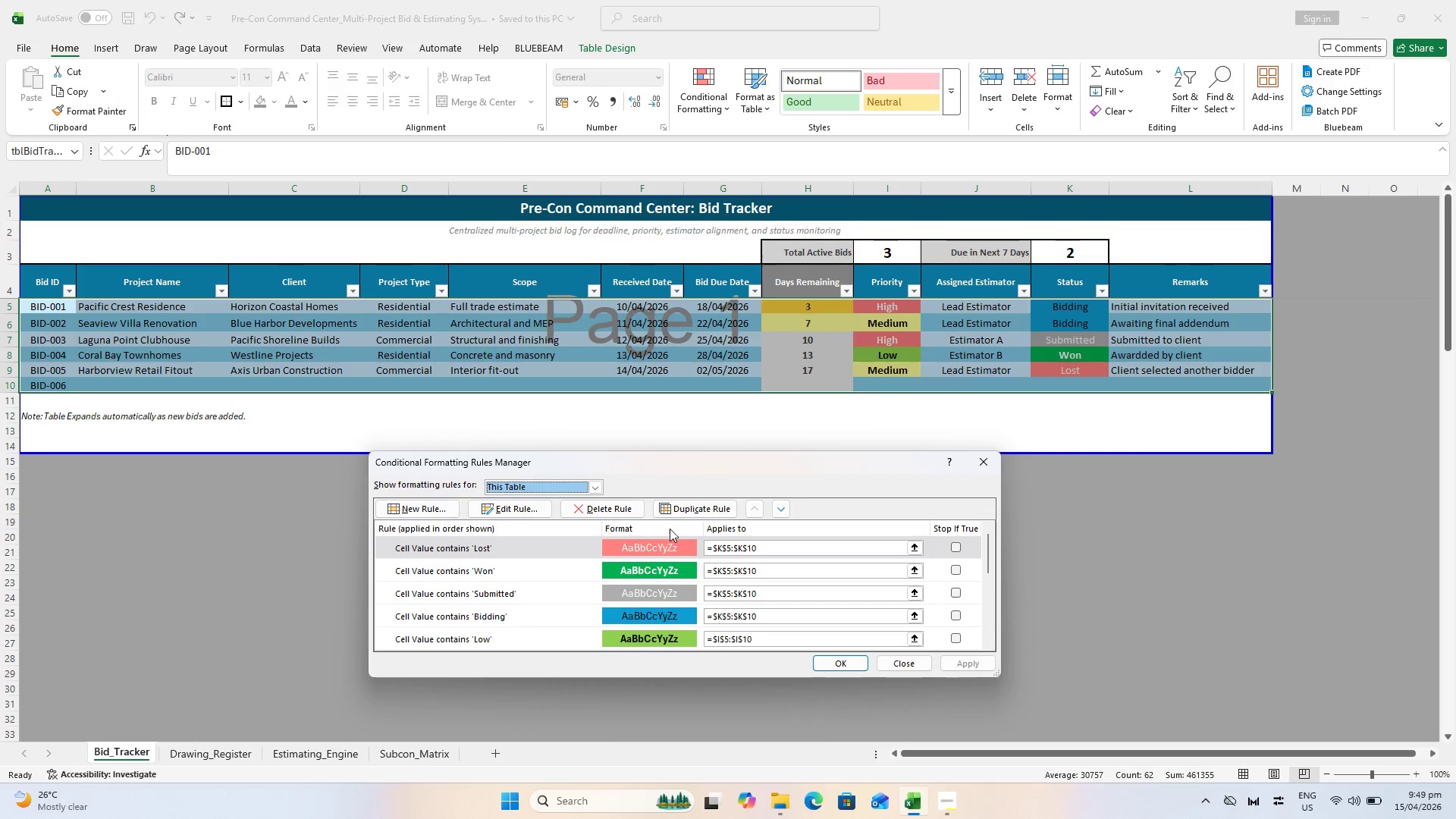 
scroll: coordinate [681, 588], scroll_direction: up, amount: 1.0
 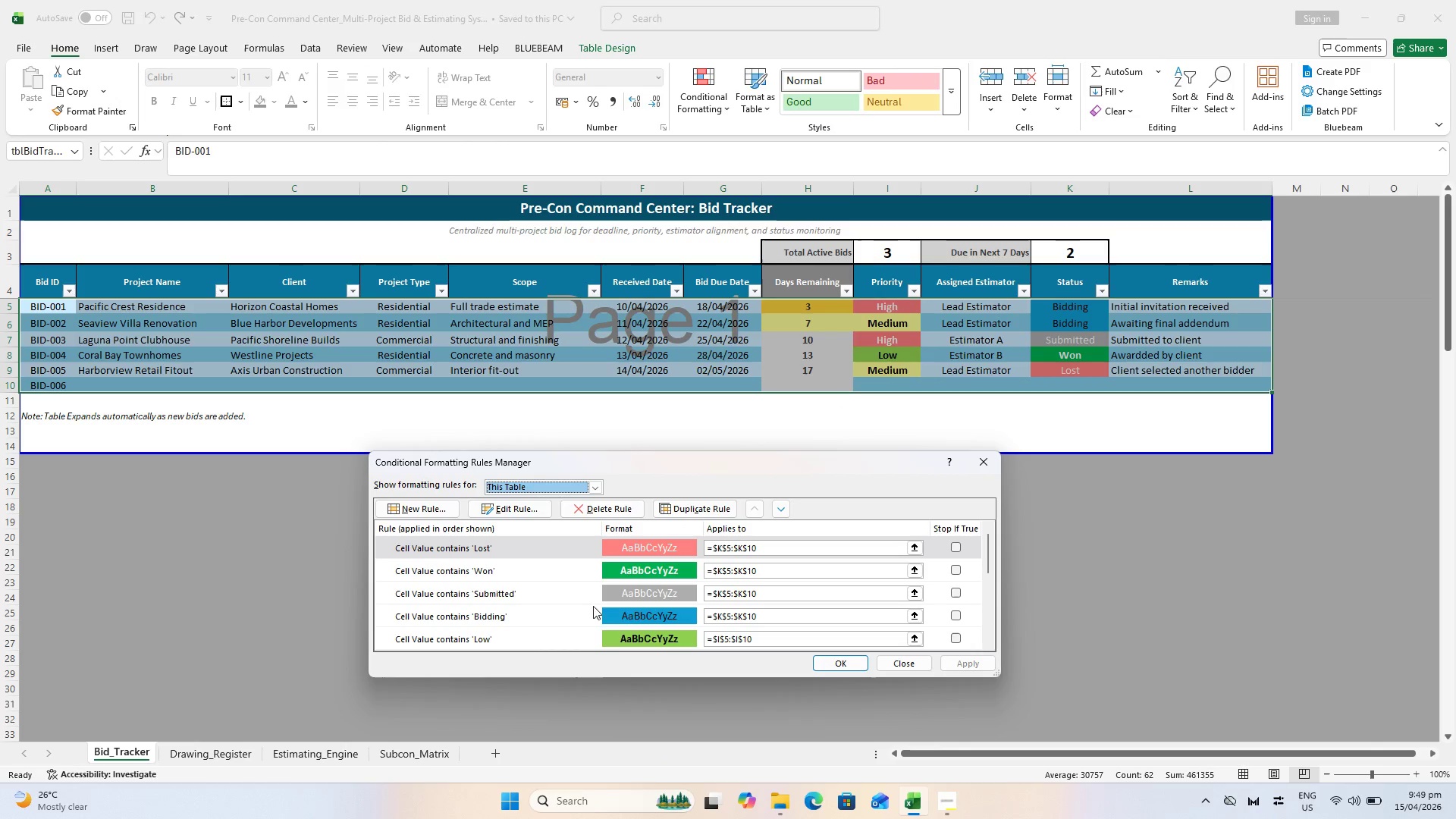 
scroll: coordinate [619, 601], scroll_direction: down, amount: 6.0
 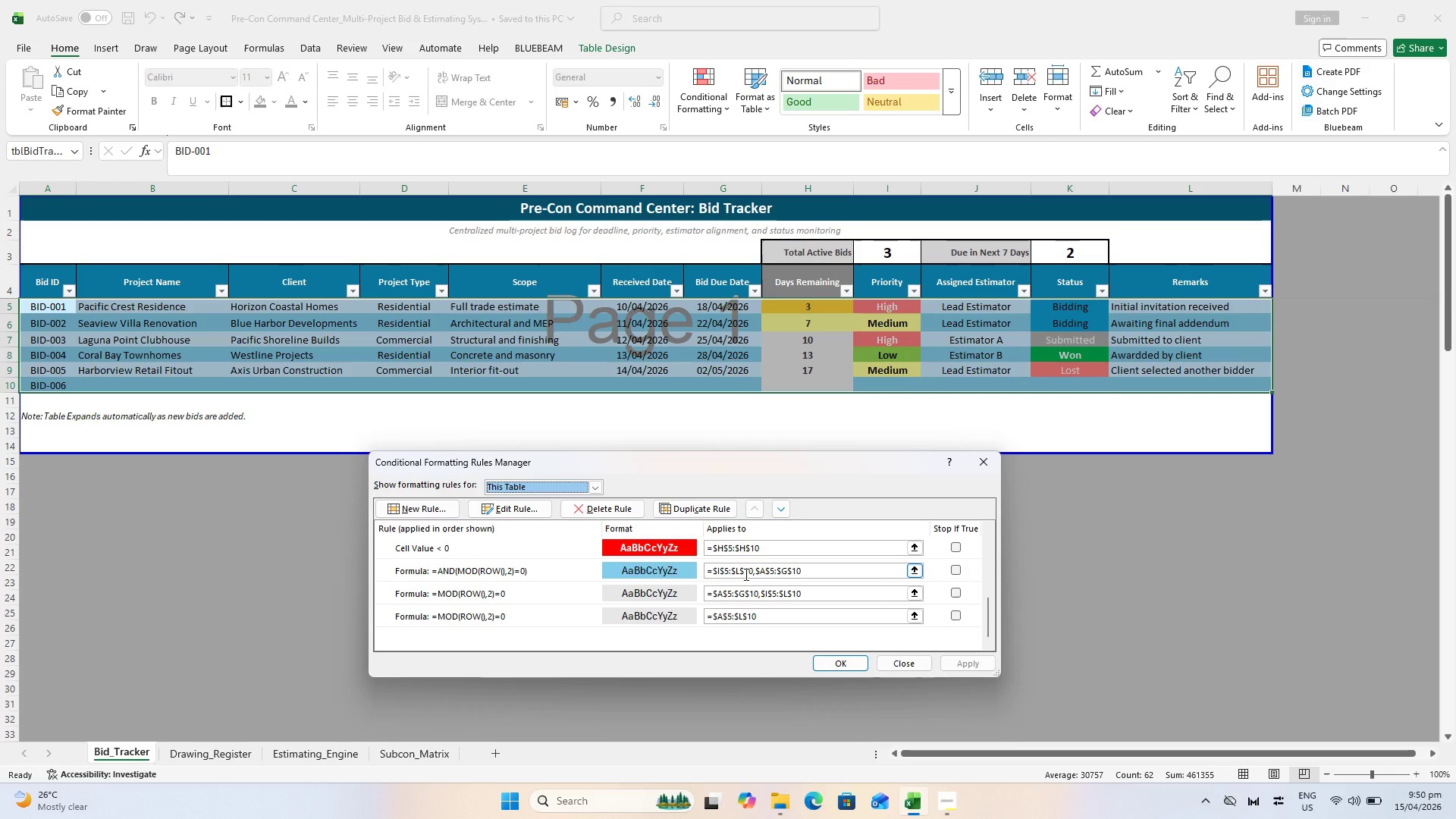 
wait(31.88)
 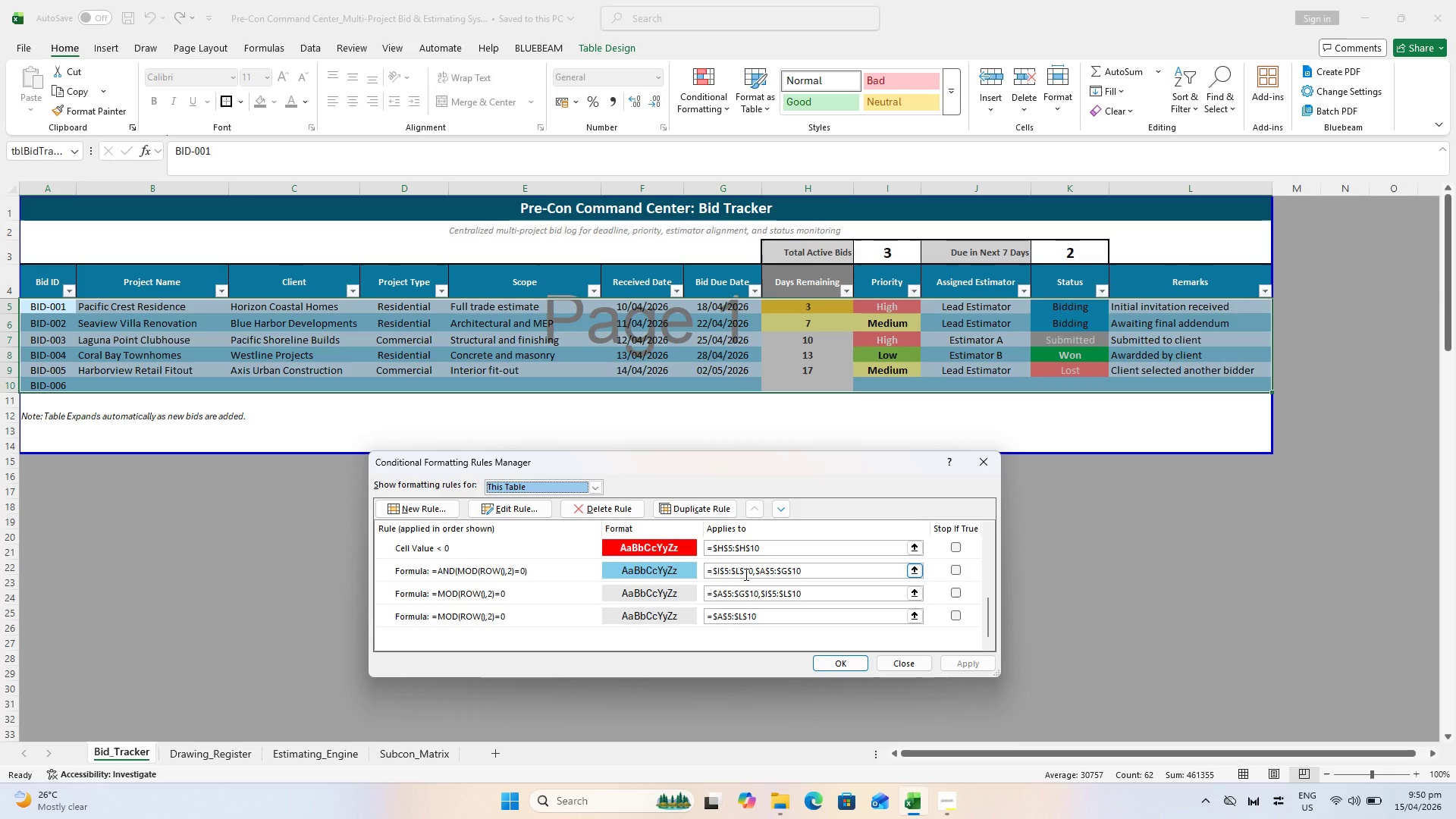 
left_click([560, 573])
 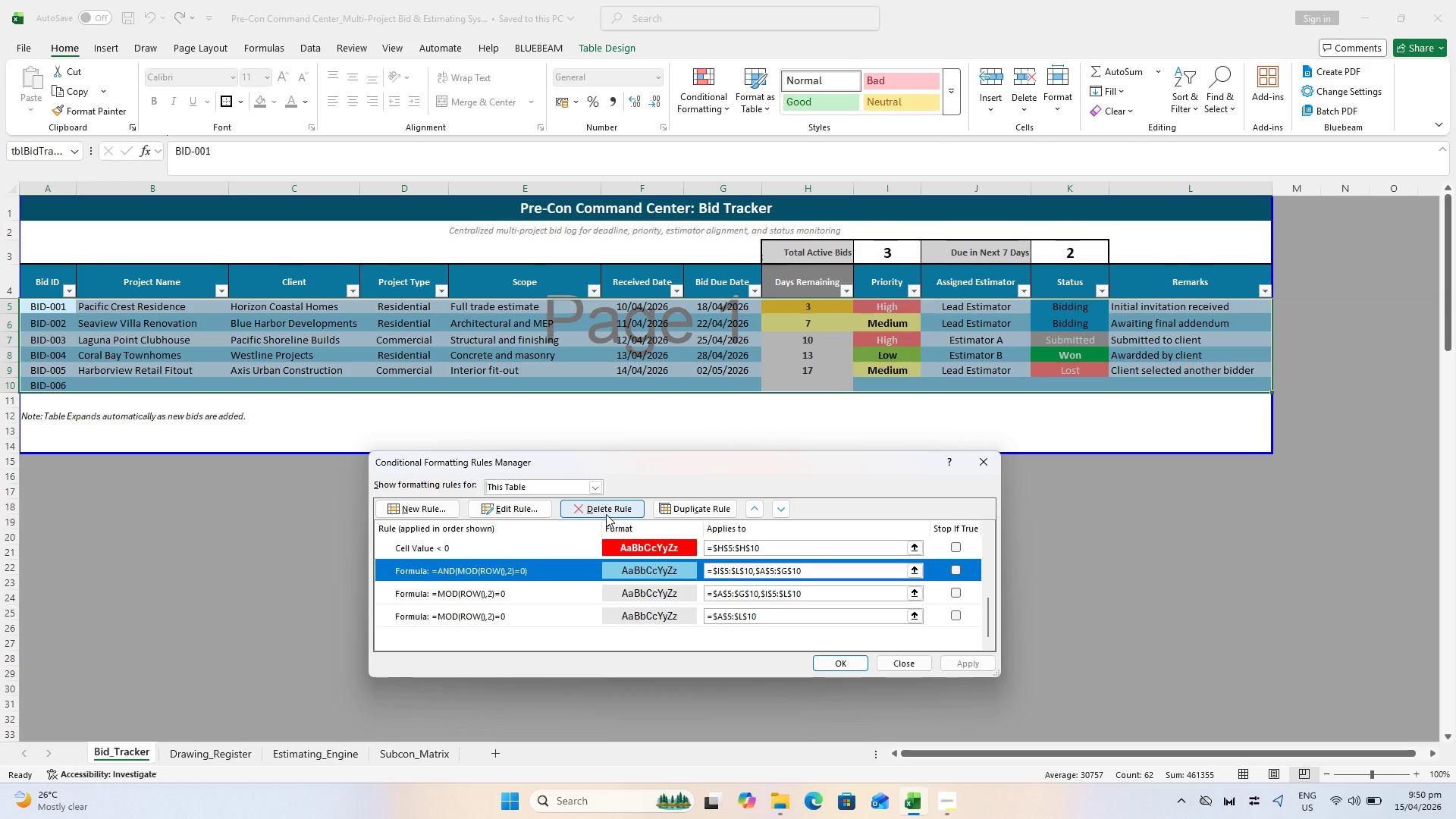 
left_click([606, 514])
 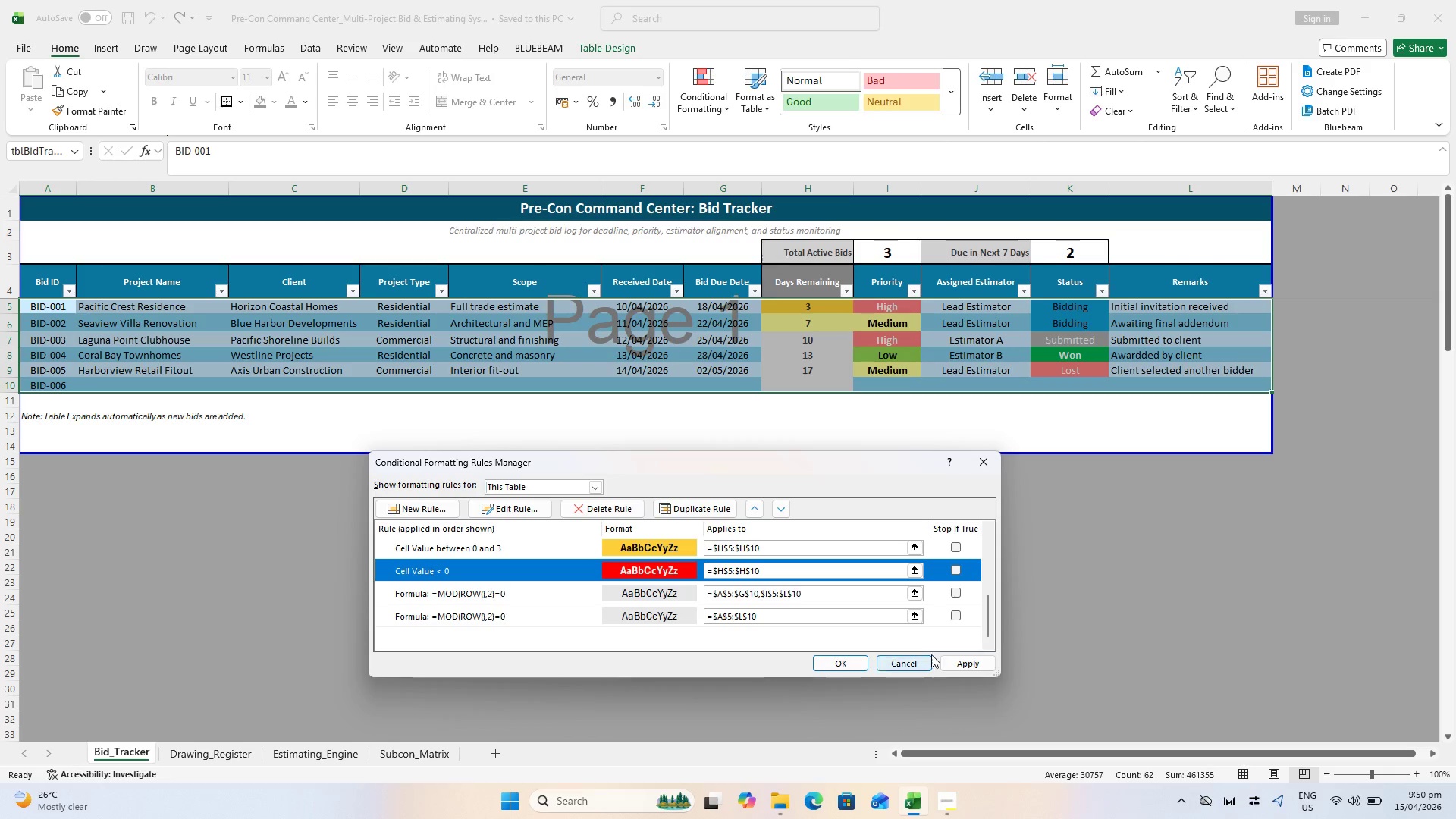 
left_click([961, 659])
 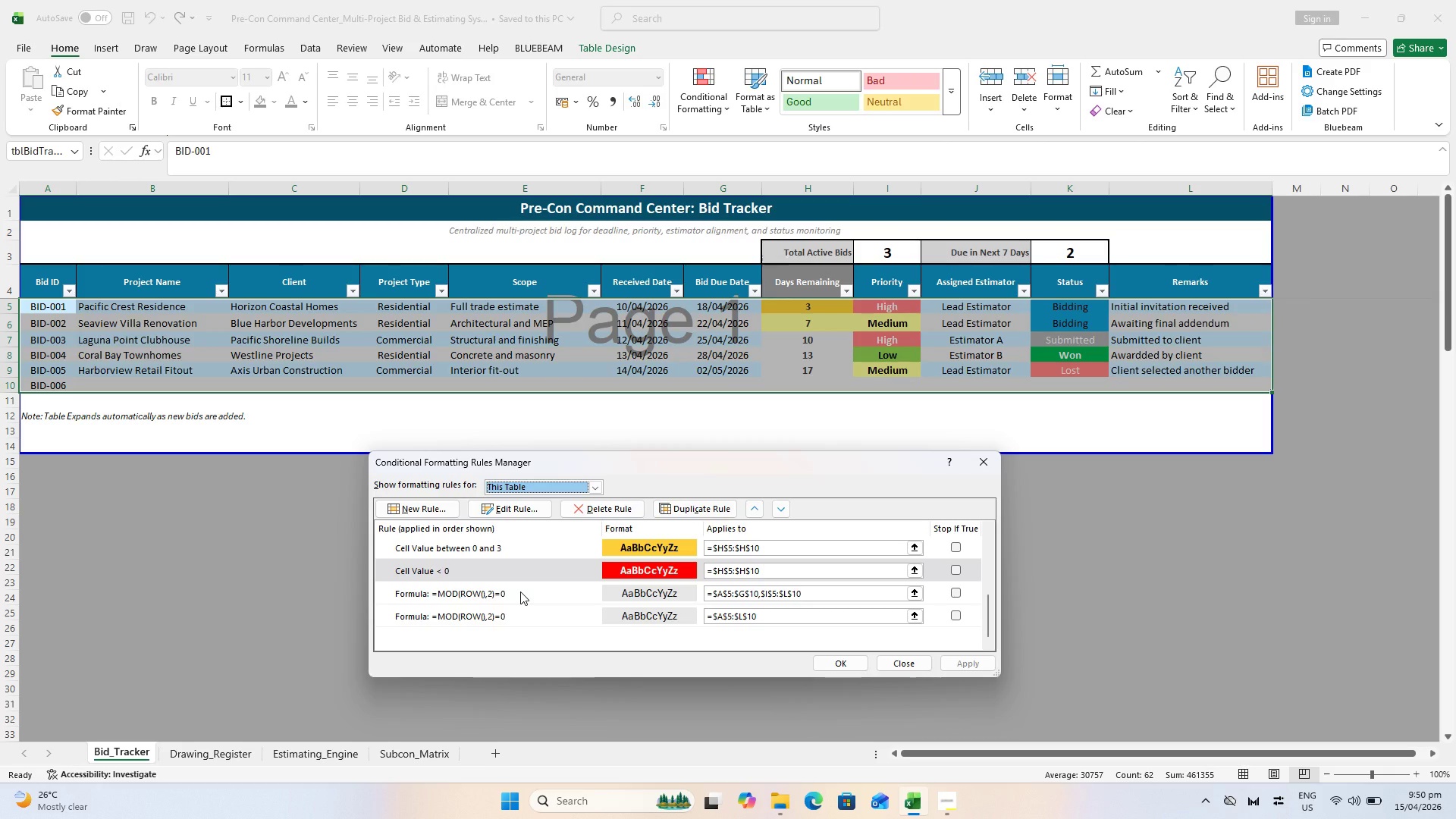 
wait(12.41)
 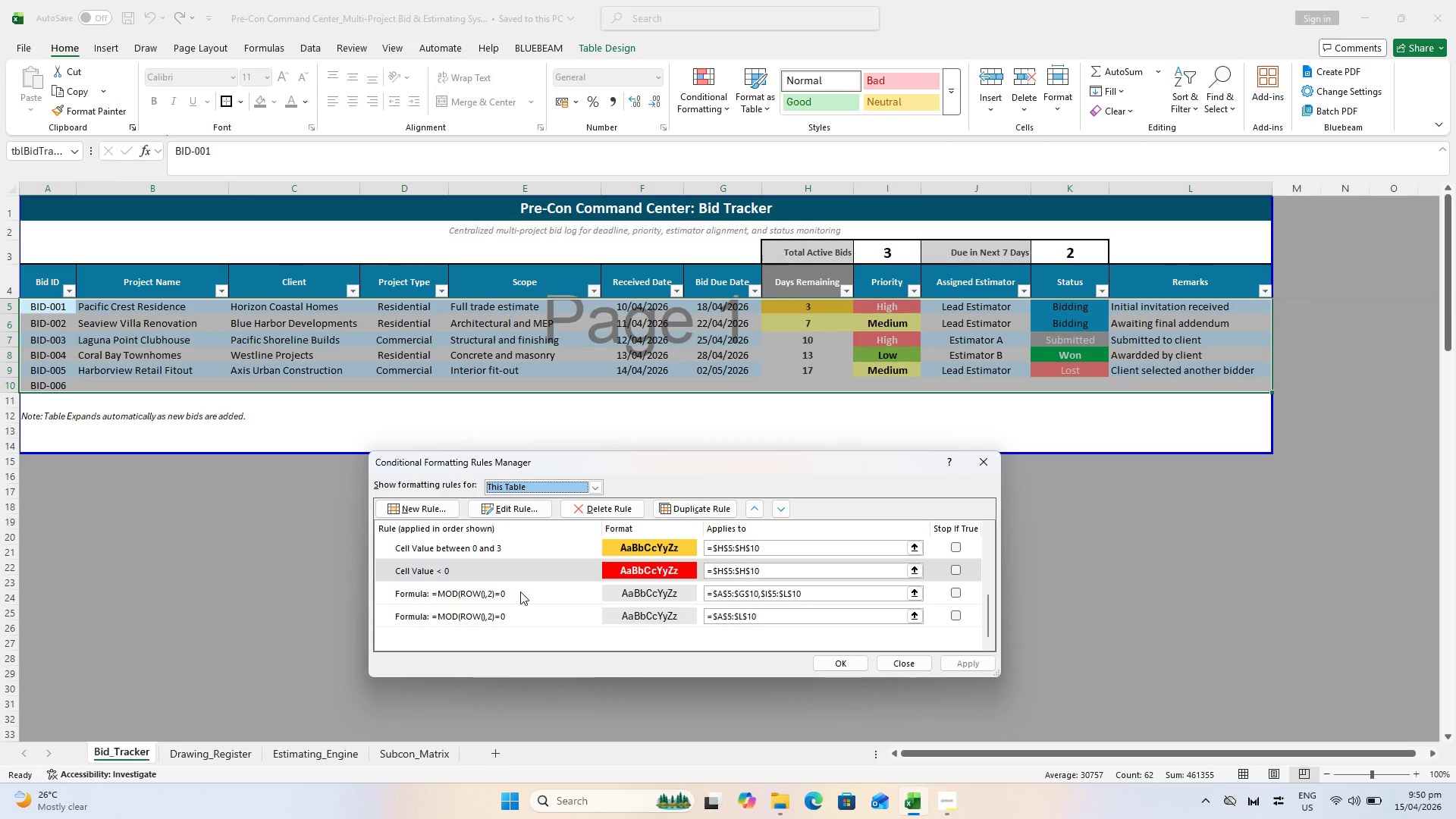 
left_click([520, 591])
 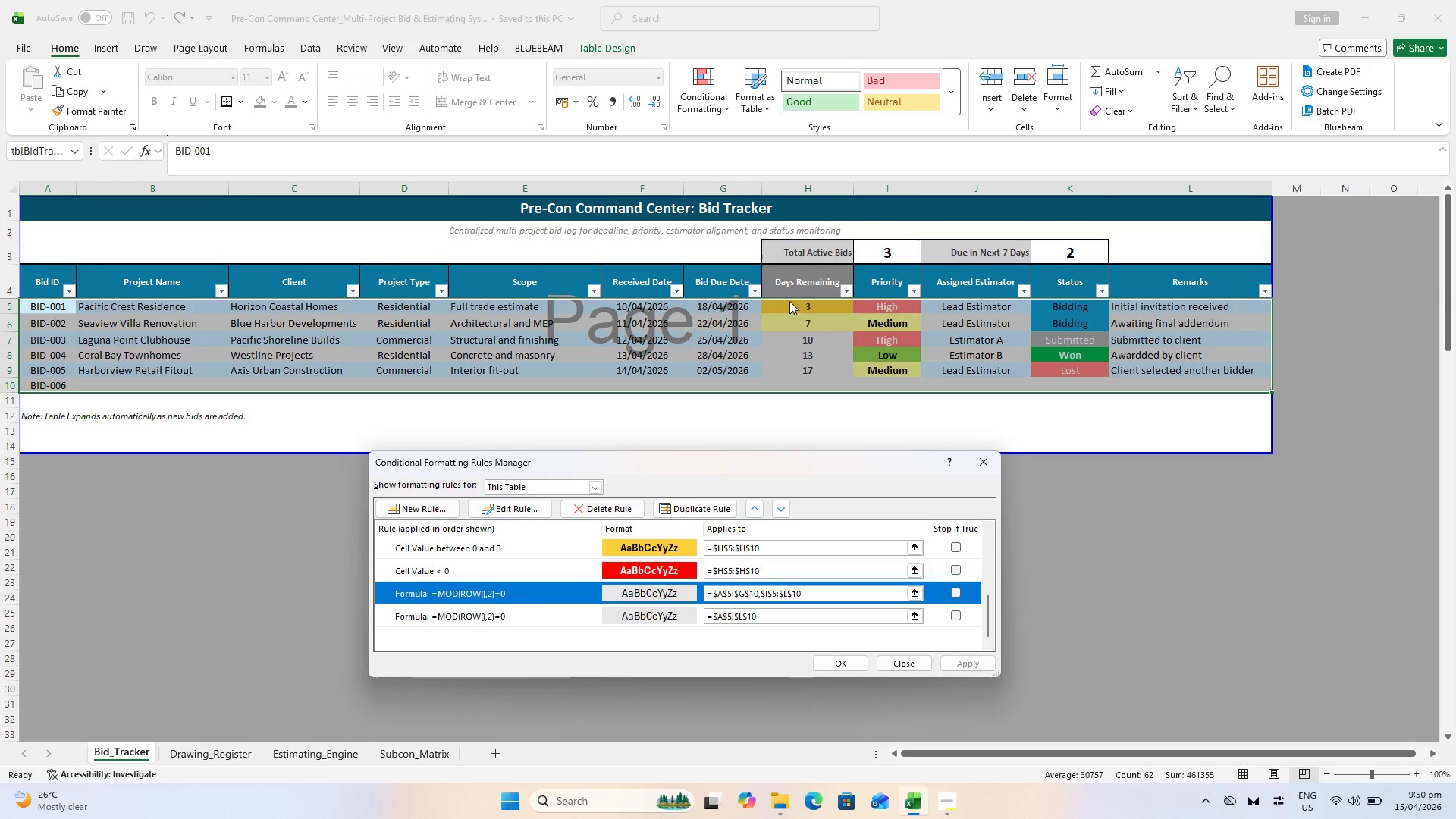 
left_click([605, 515])
 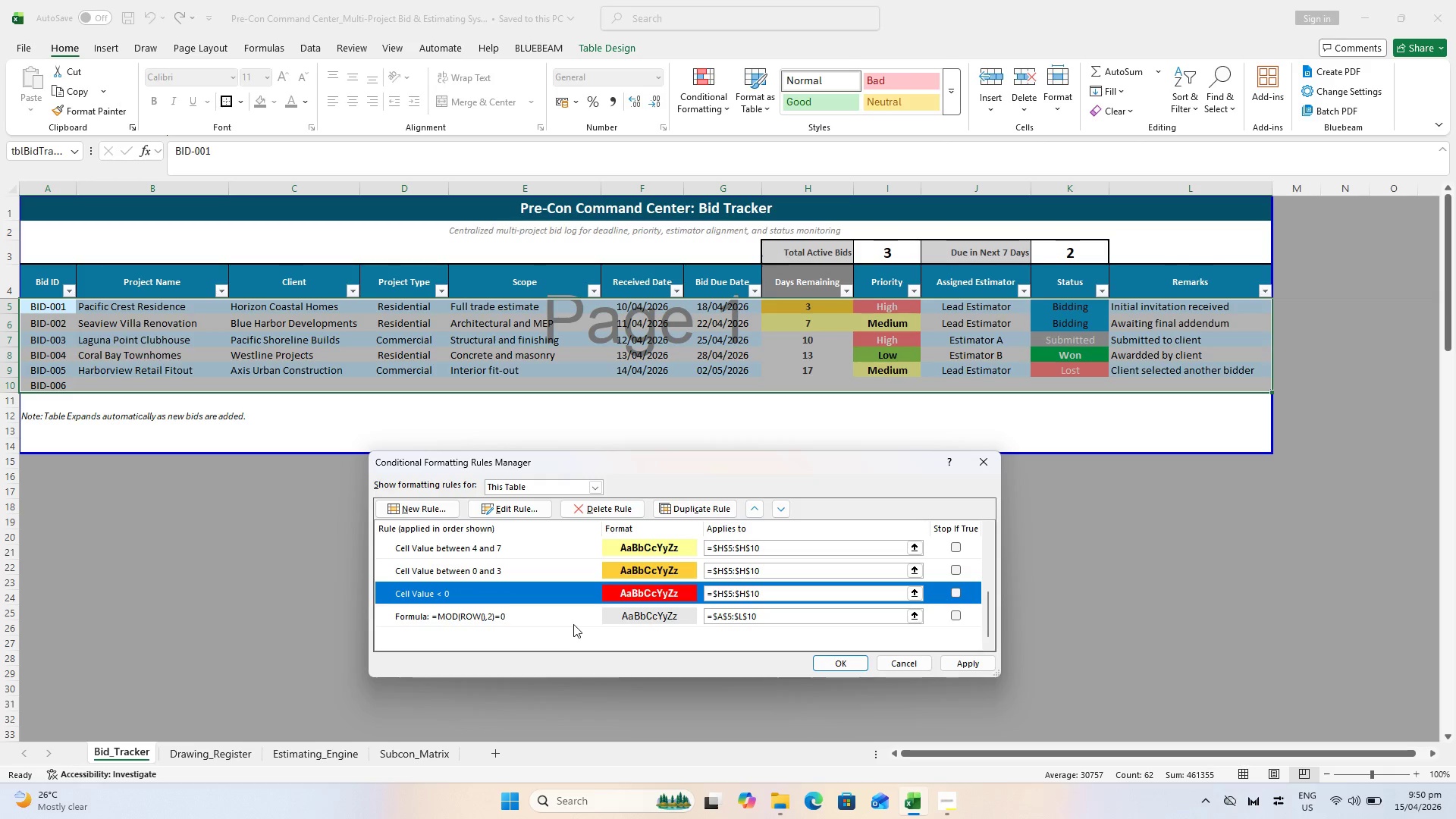 
left_click([572, 621])
 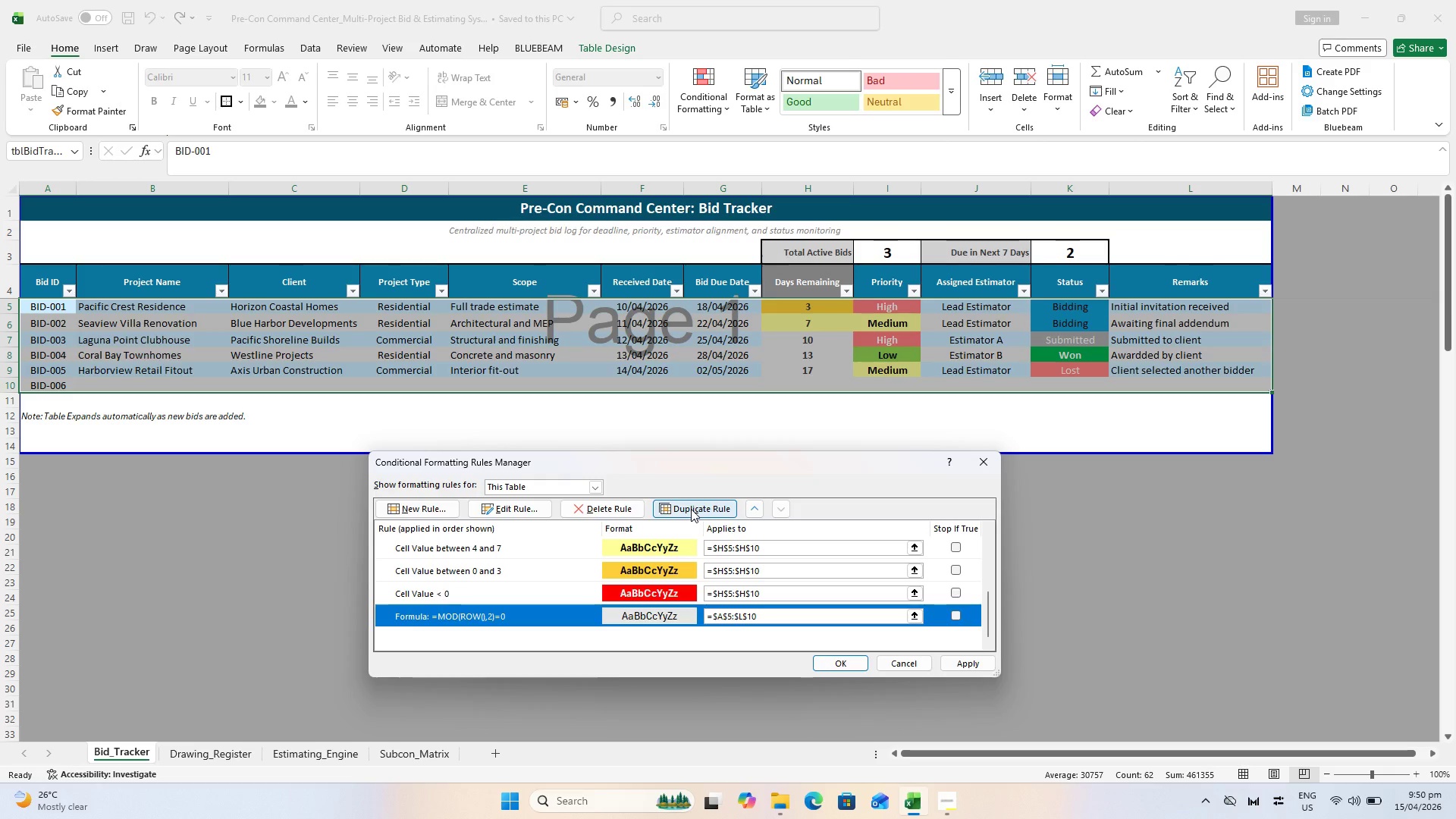 
left_click([617, 509])
 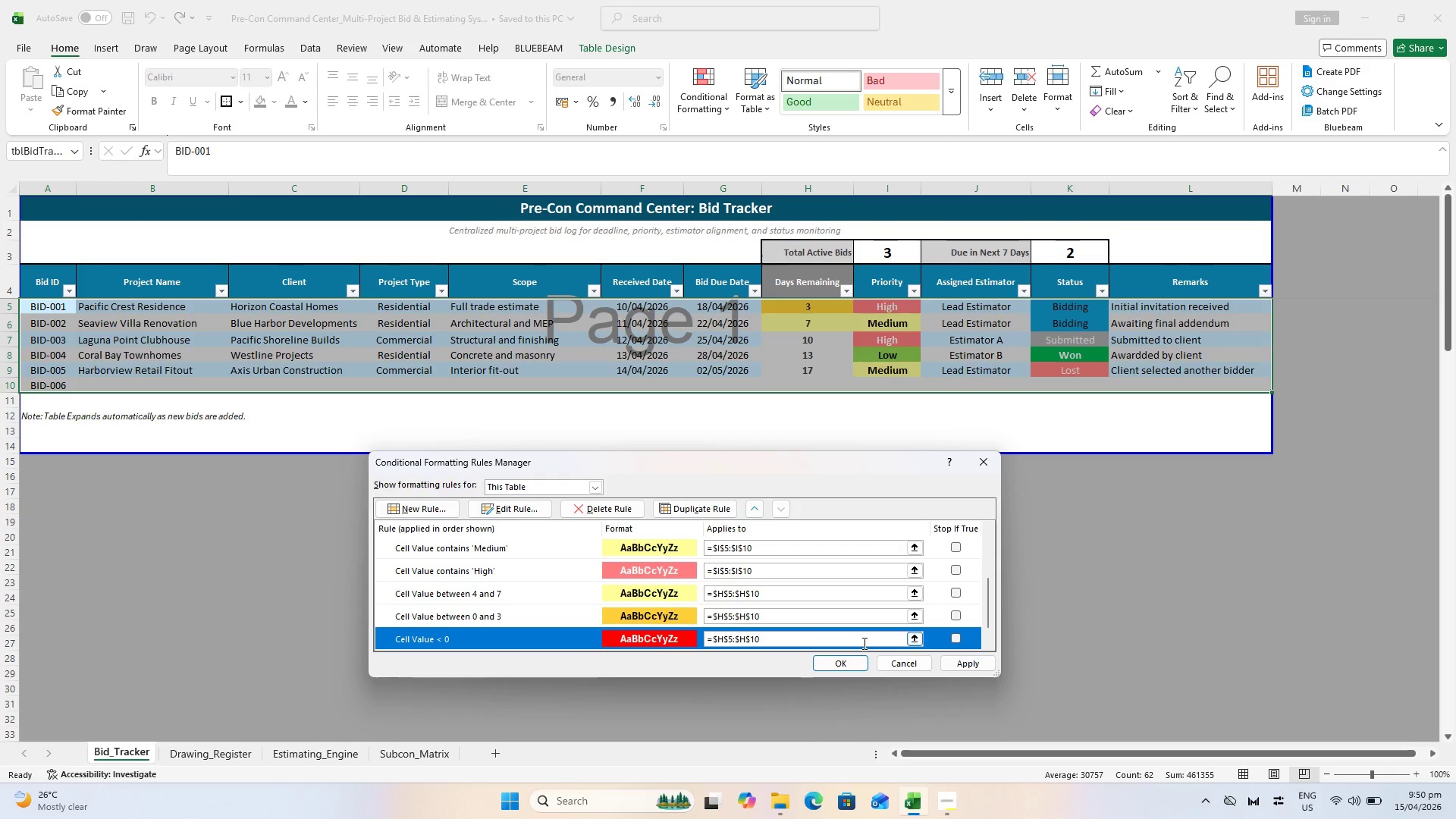 
left_click([960, 663])
 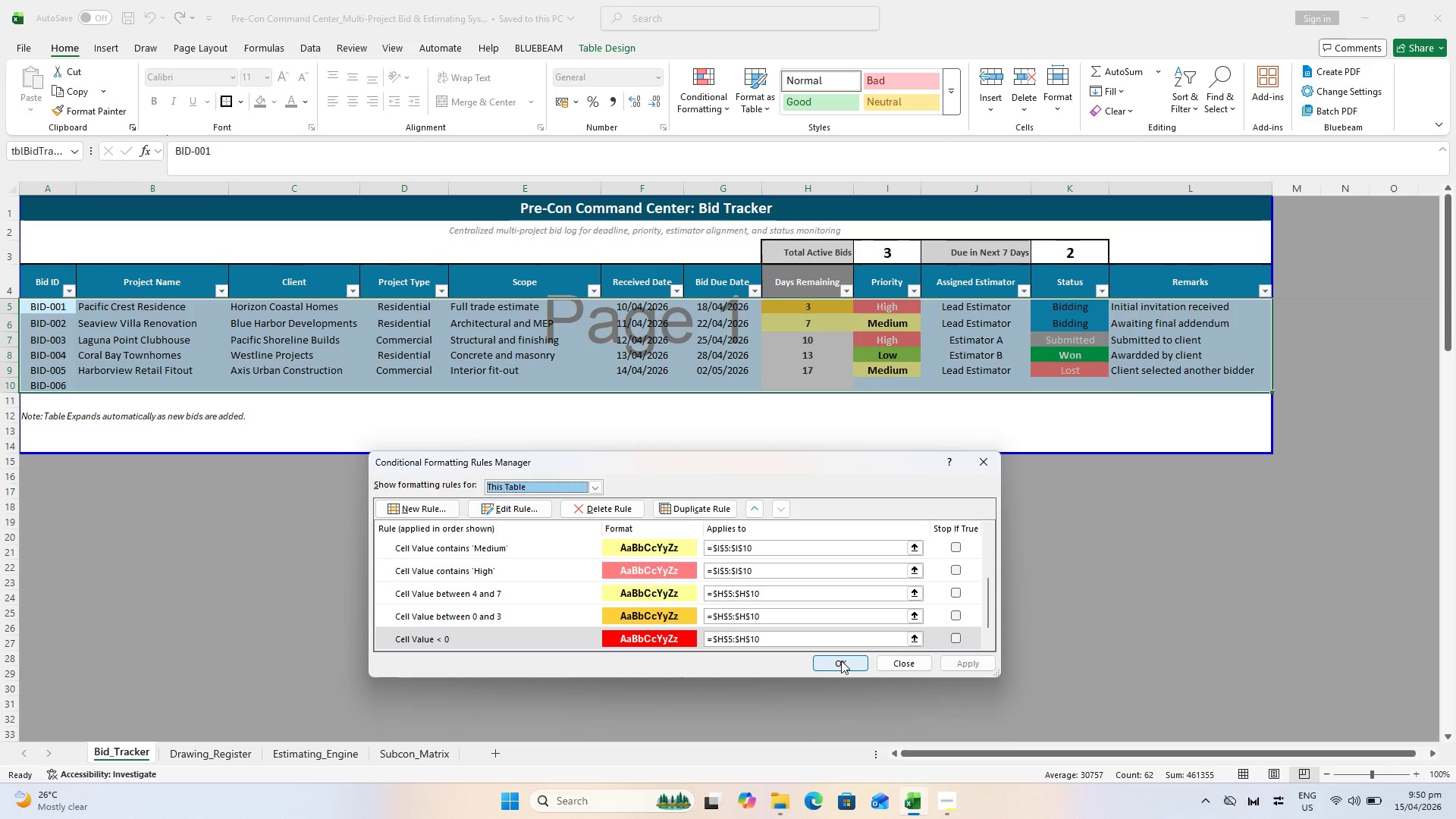 
left_click([841, 661])
 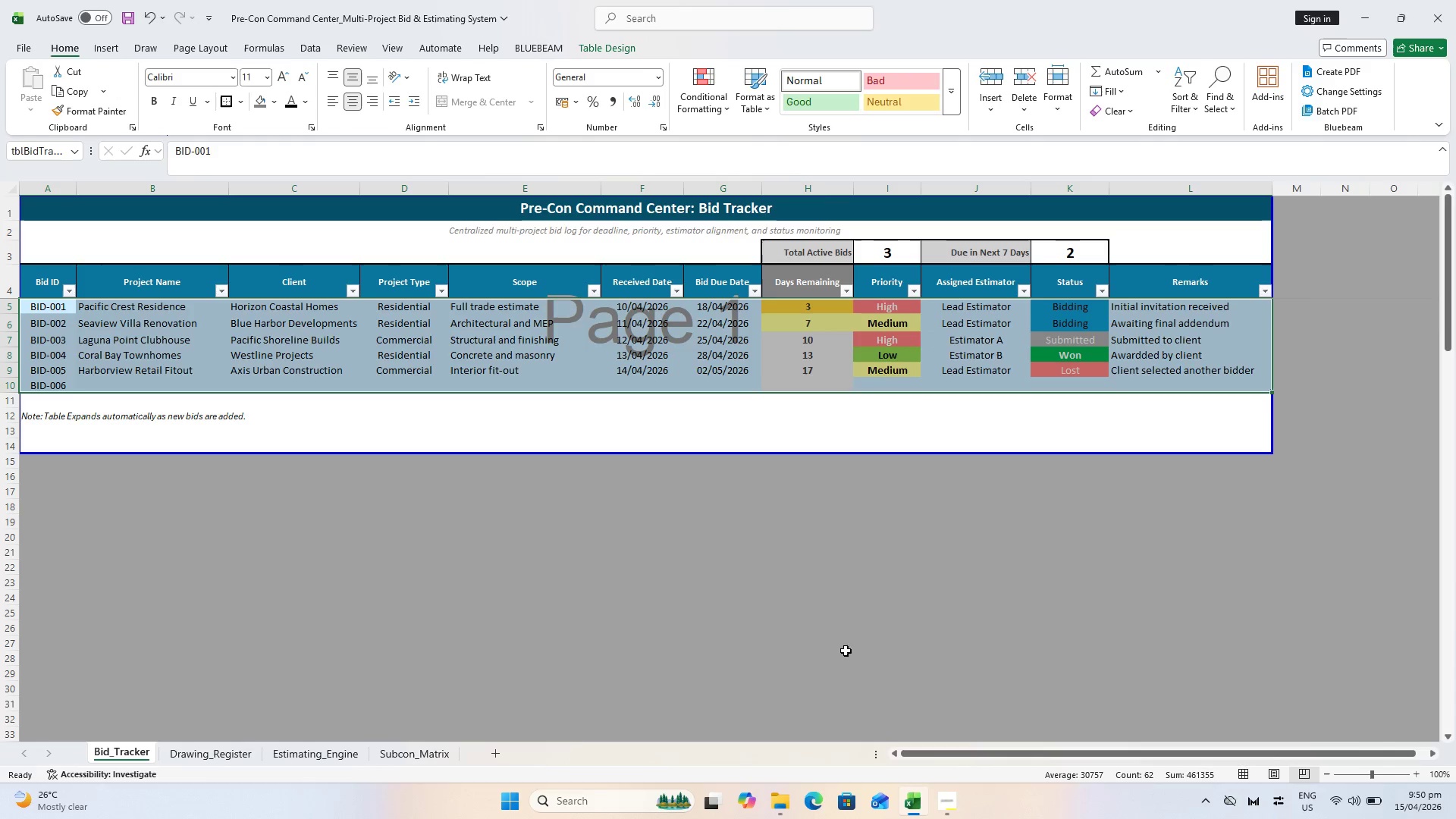 
left_click([1129, 572])
 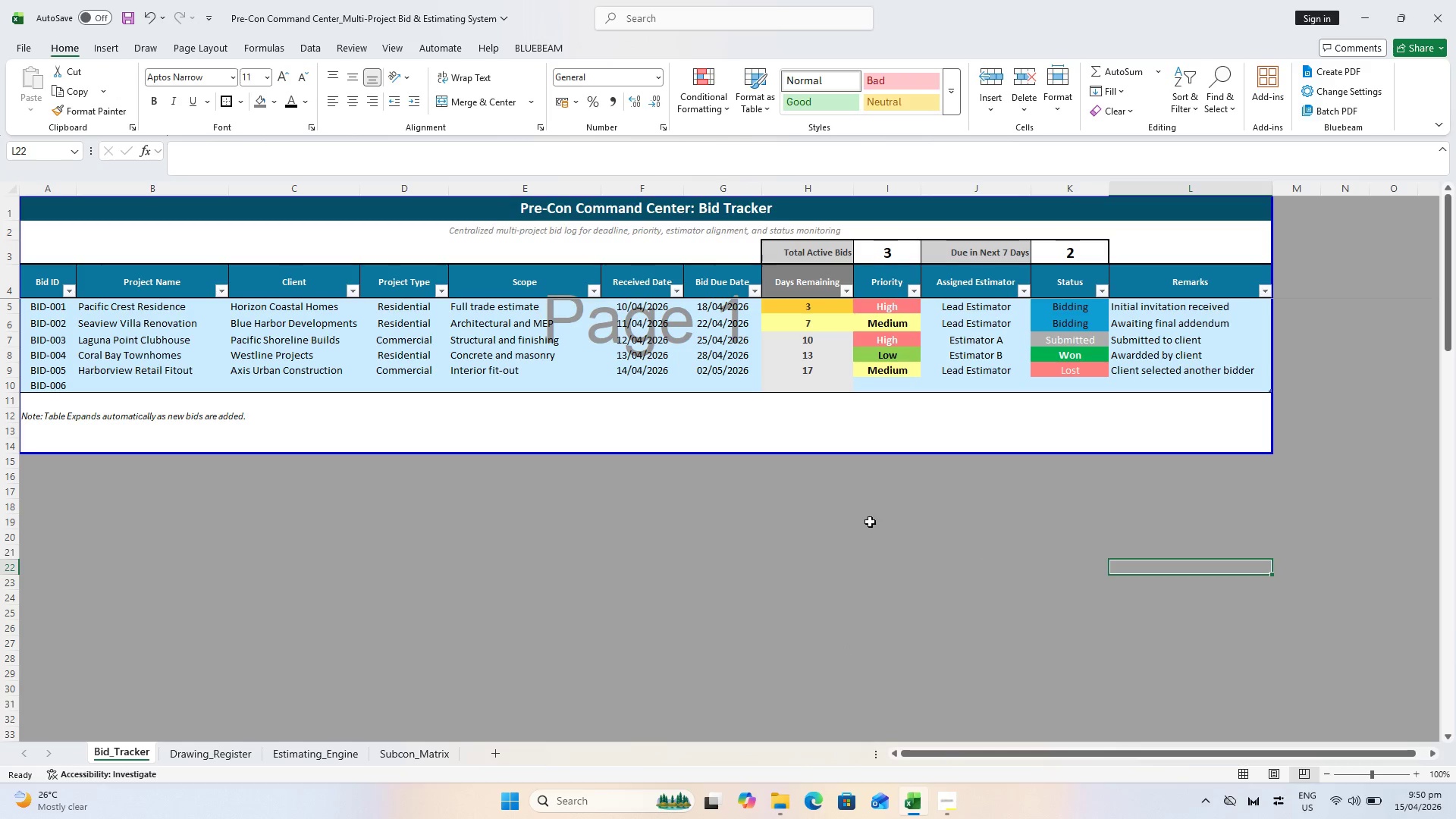 
scroll: coordinate [792, 497], scroll_direction: up, amount: 3.0
 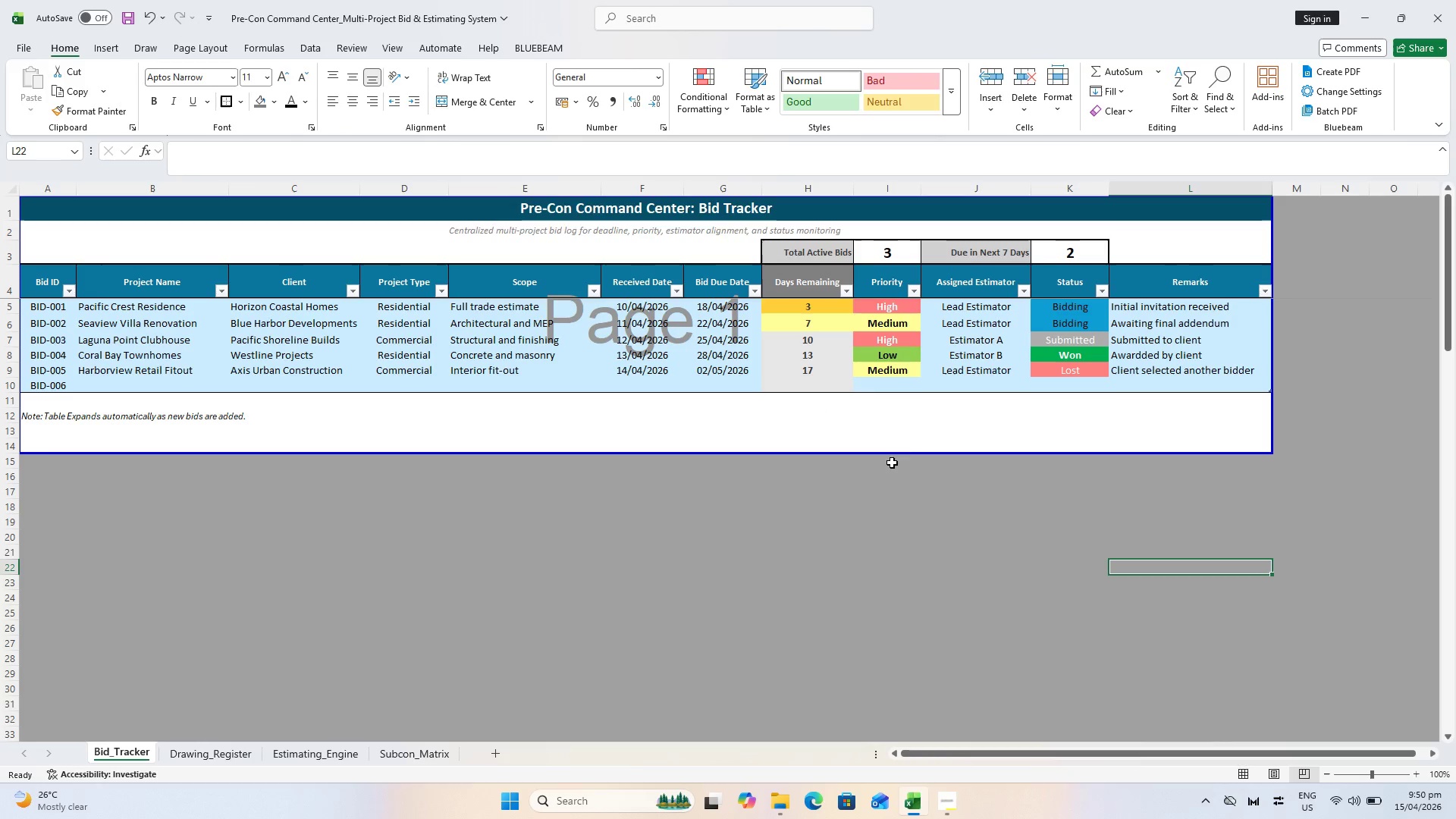 
left_click([905, 386])
 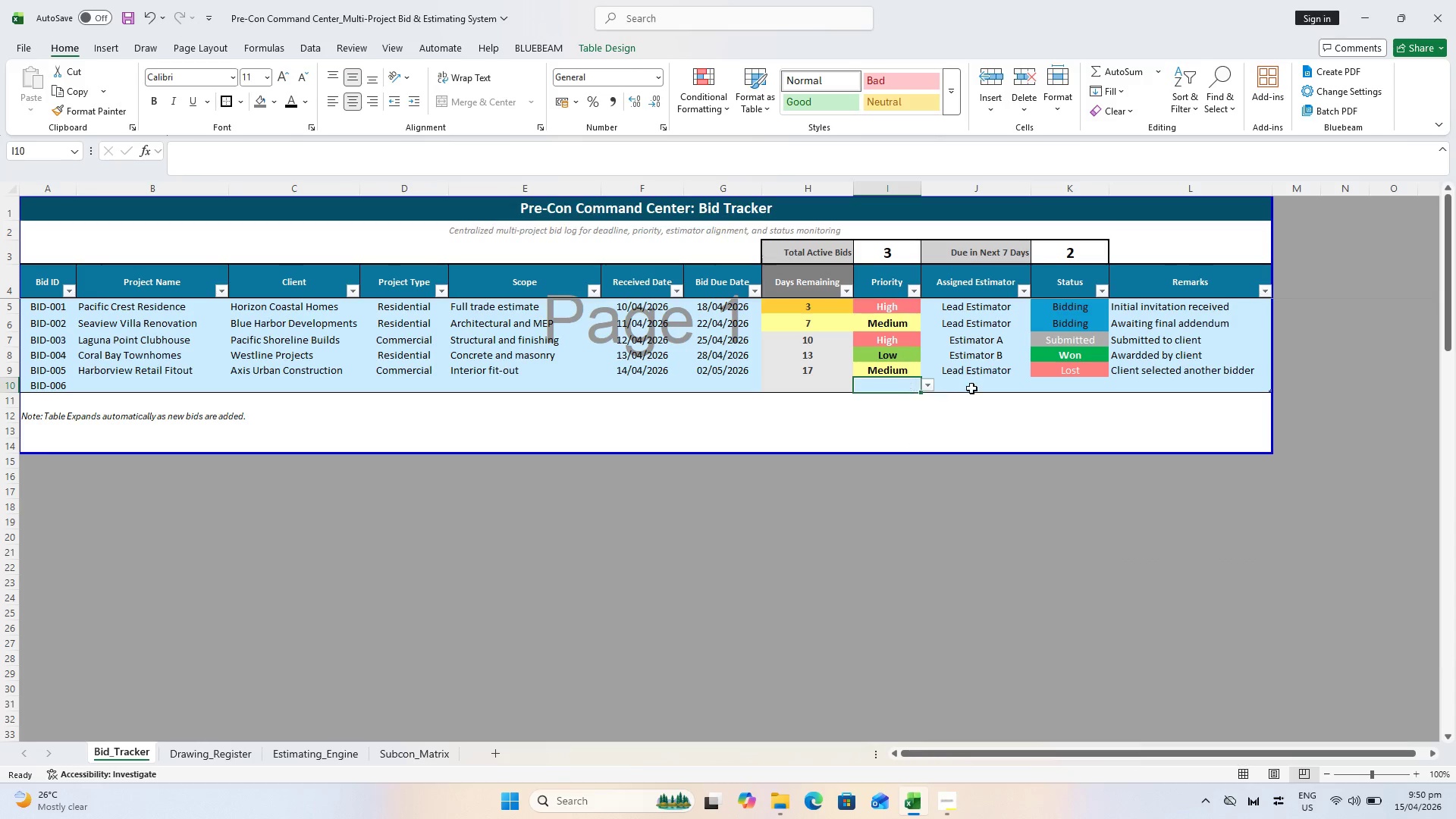 
left_click([971, 388])
 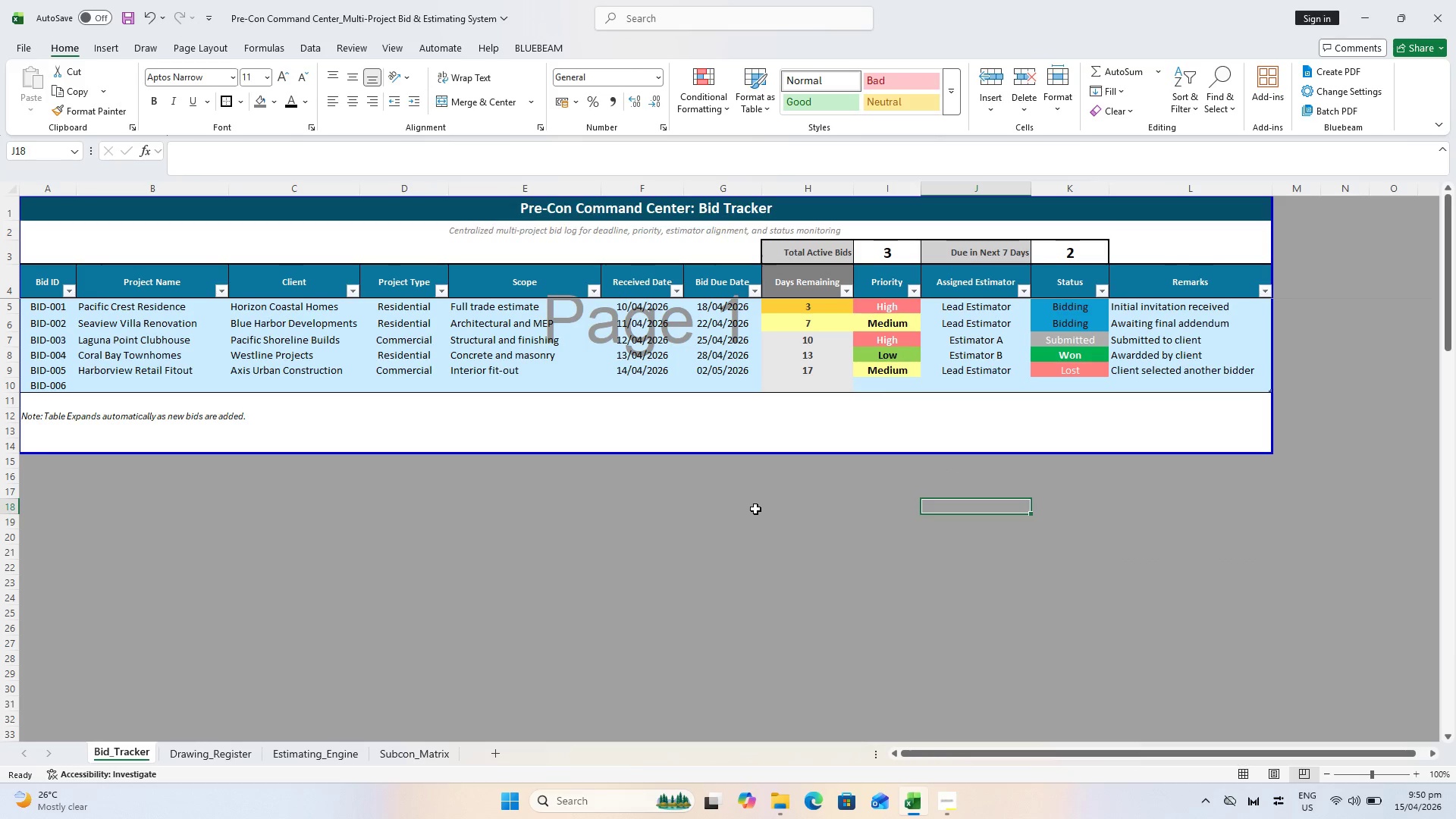 
key(Control+S)
 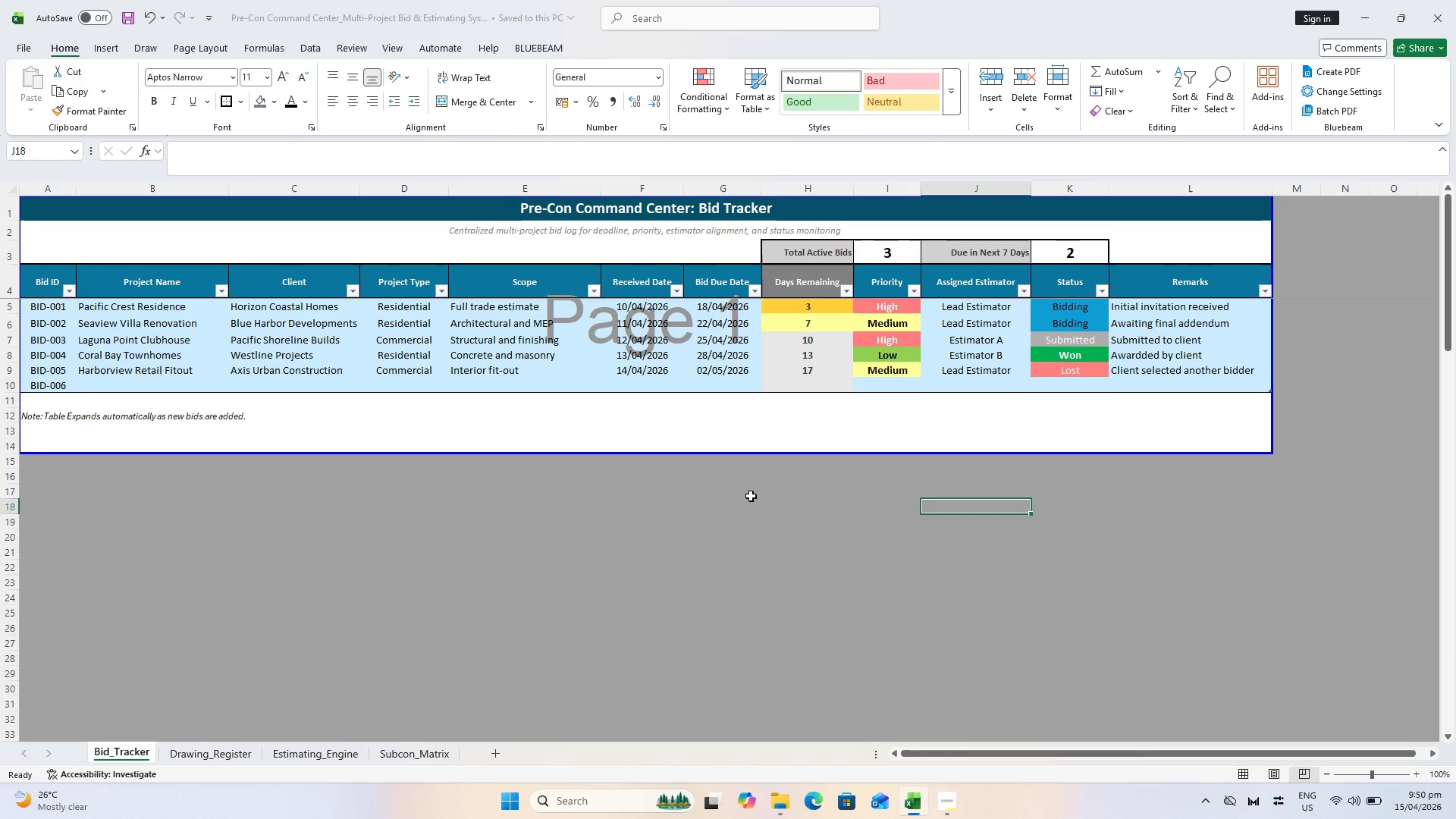 
key(Control+S)
 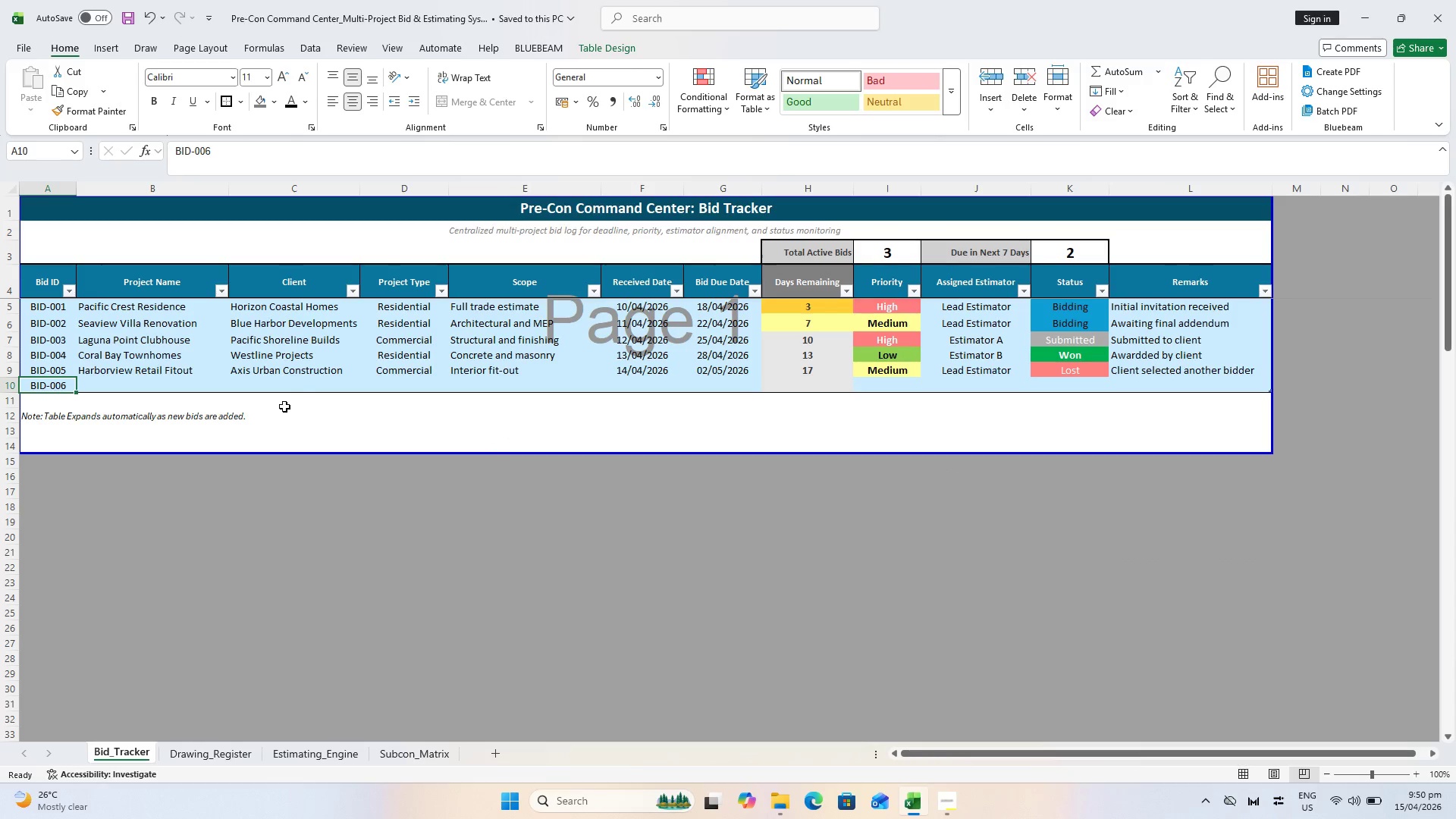 
key(Delete)
 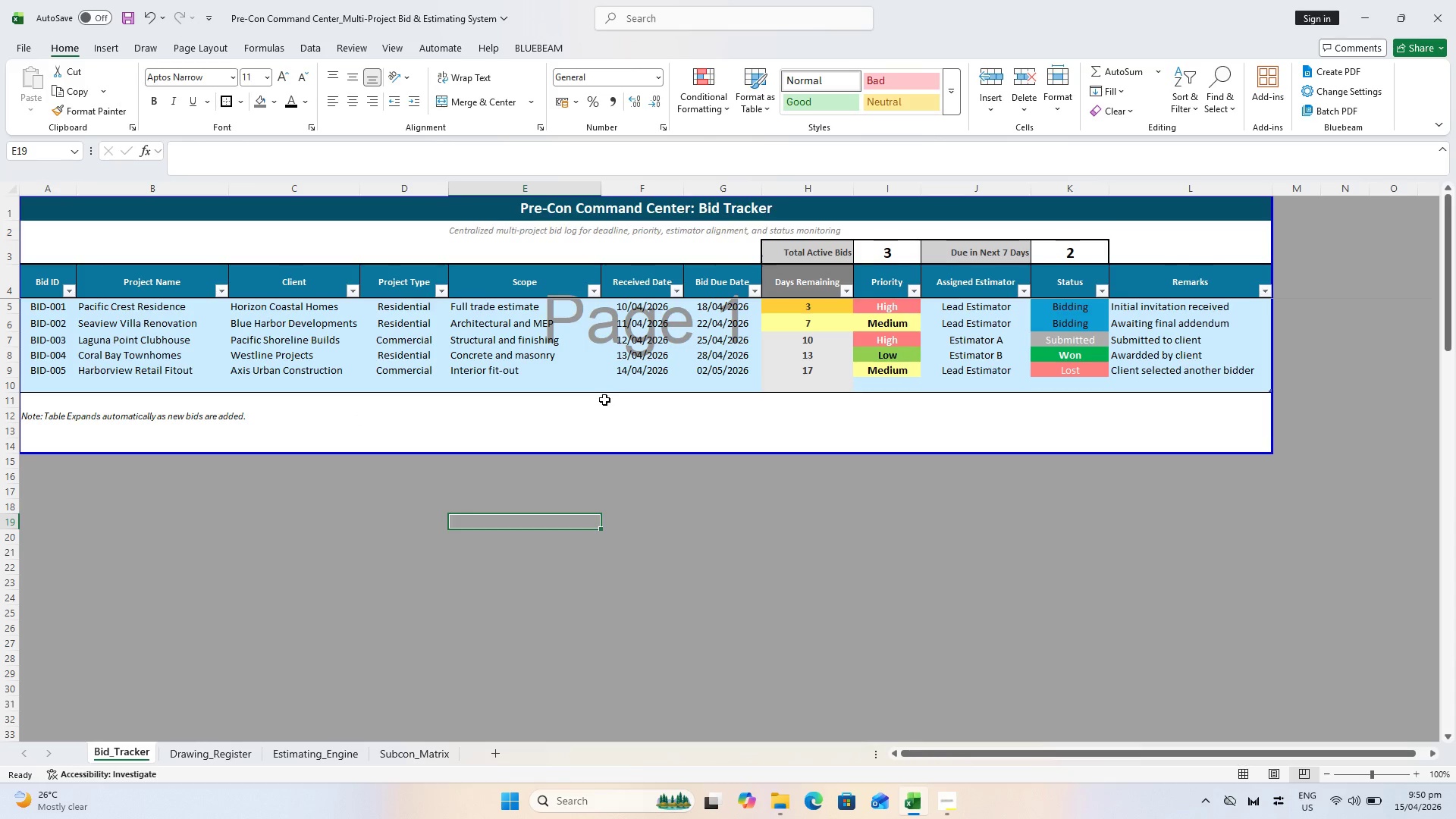 
left_click([606, 388])
 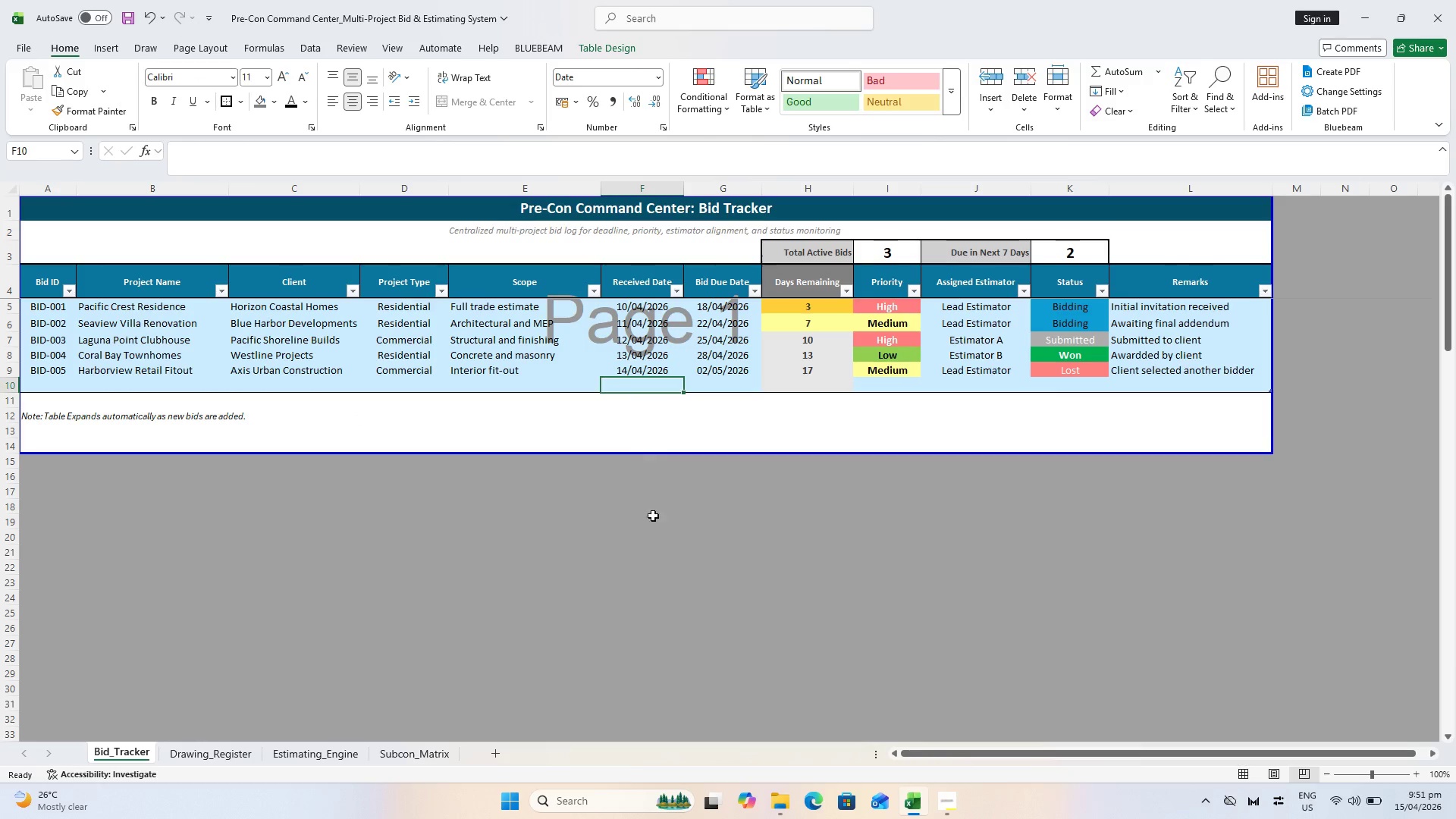 
left_click([654, 526])
 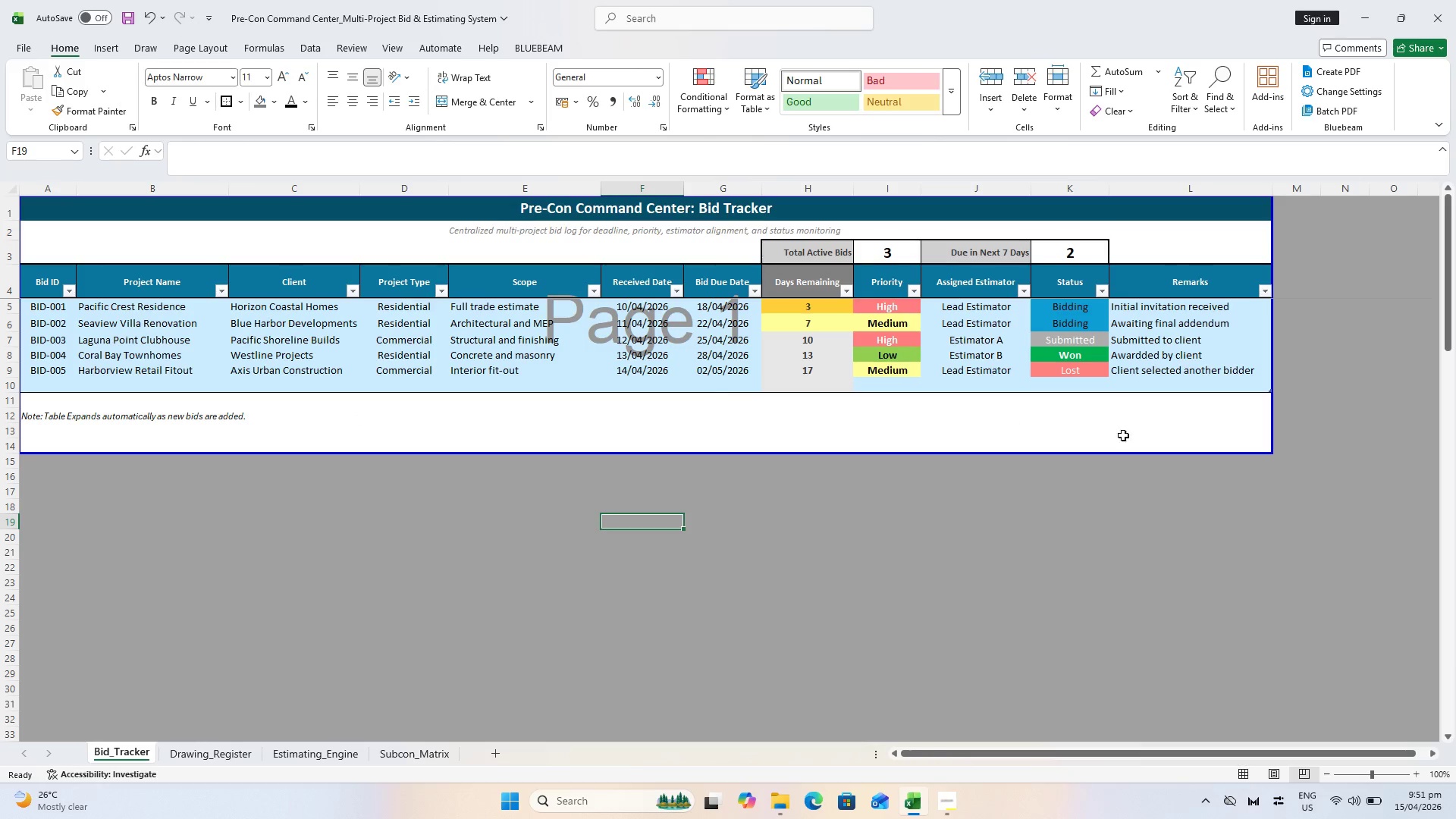 
left_click_drag(start_coordinate=[1091, 661], to_coordinate=[1088, 647])
 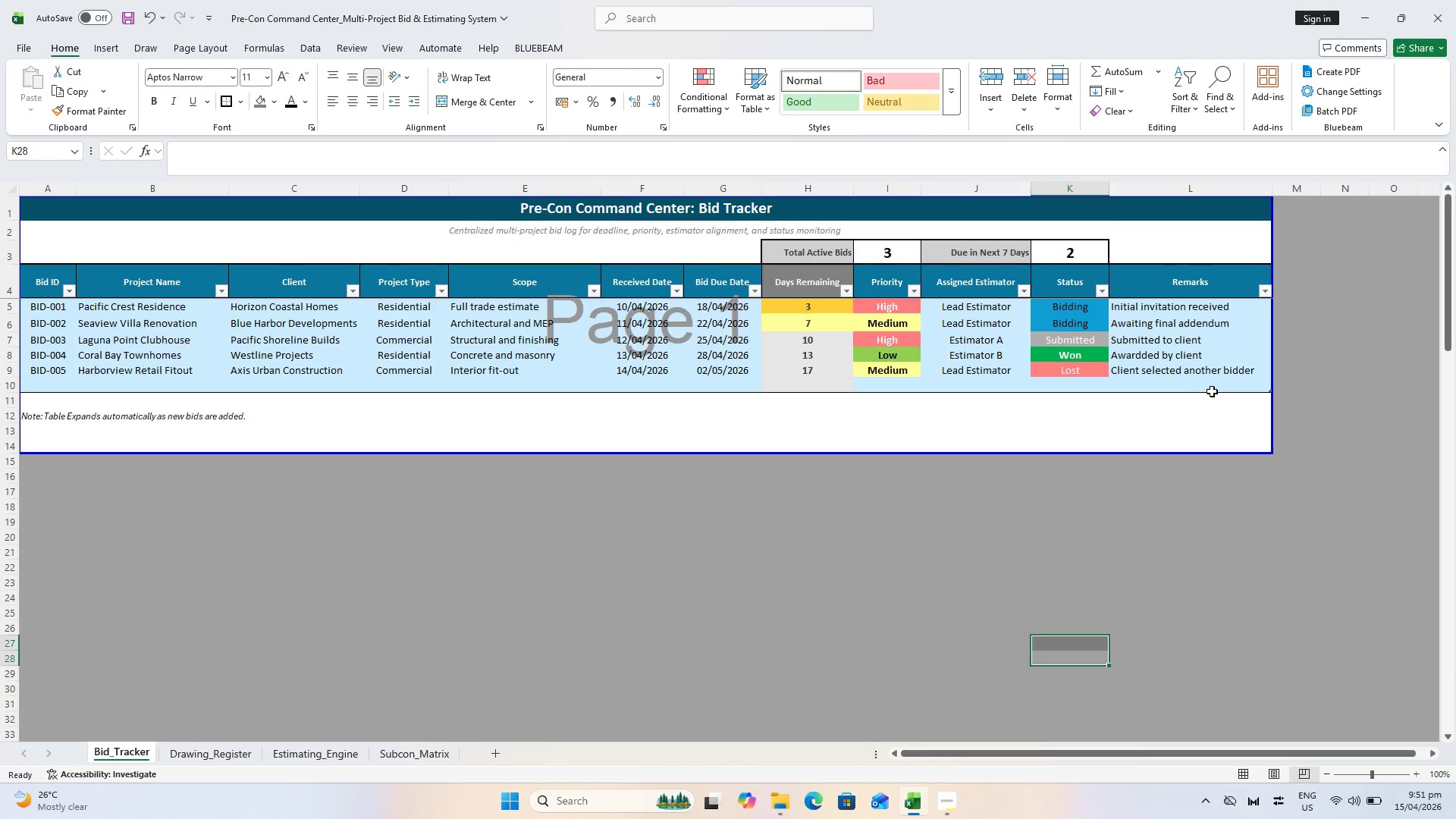 
left_click([1218, 387])
 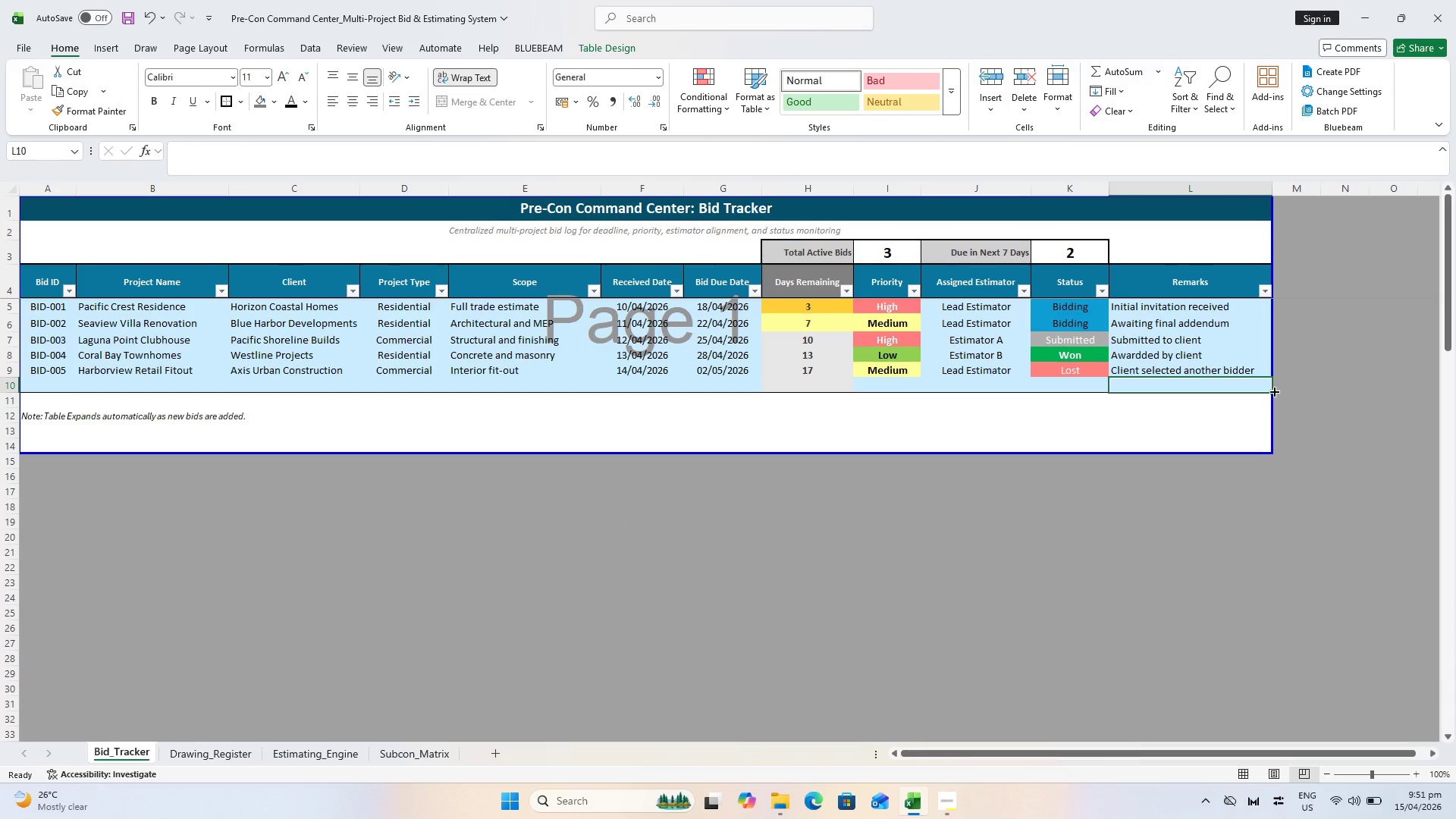 
left_click_drag(start_coordinate=[1272, 391], to_coordinate=[1263, 391])
 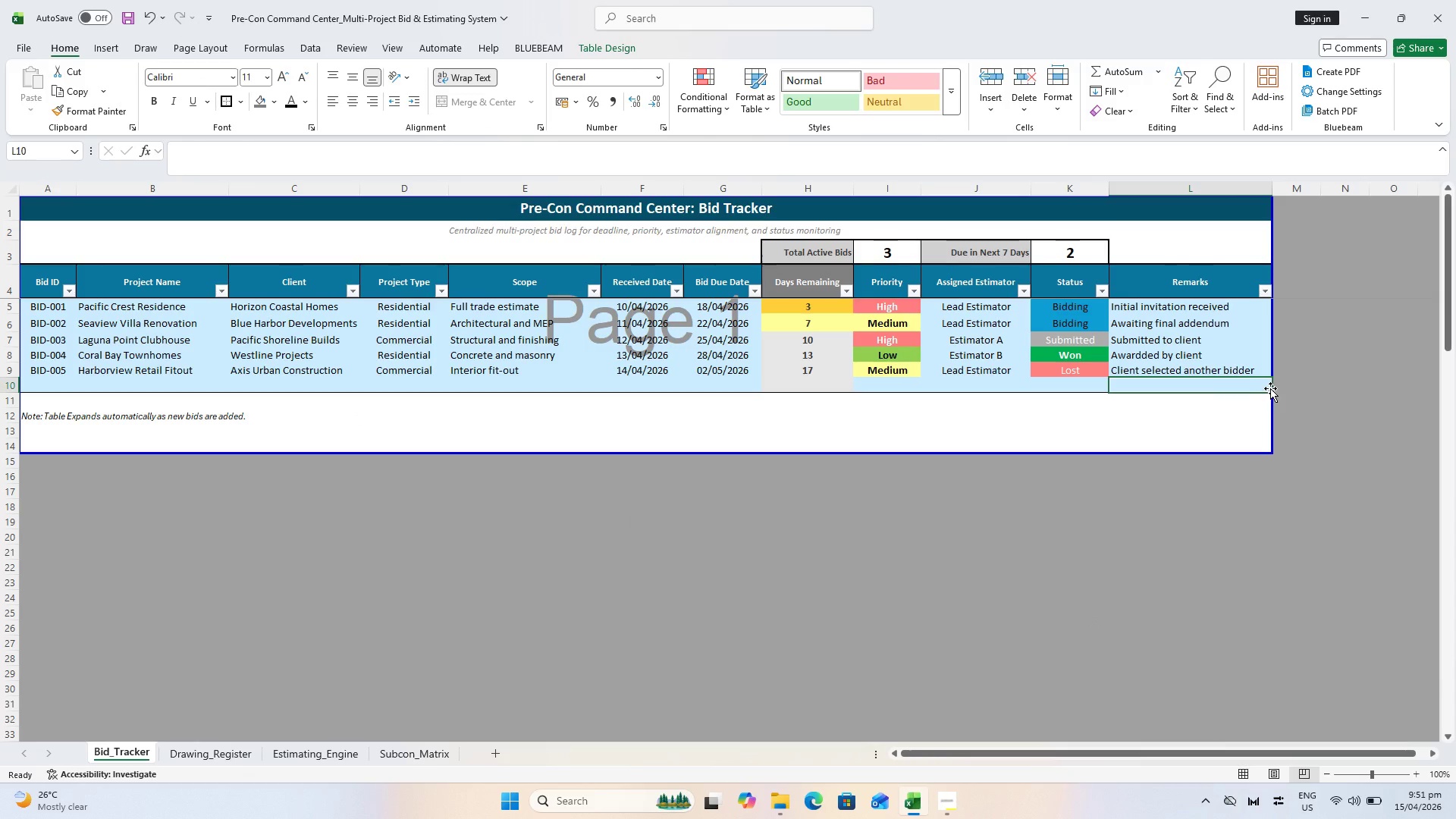 
key(Escape)
 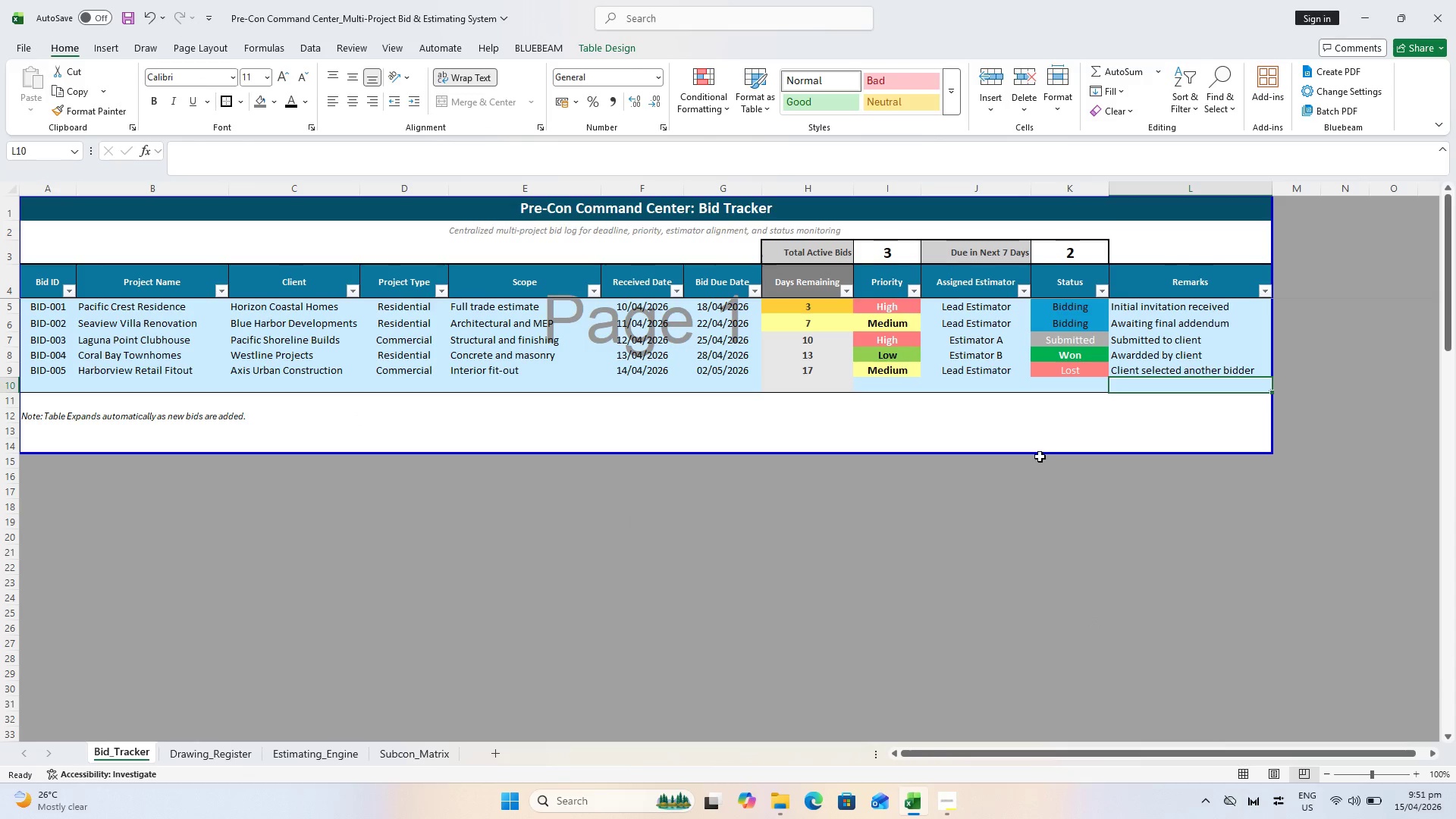 
left_click_drag(start_coordinate=[1090, 409], to_coordinate=[1090, 414])
 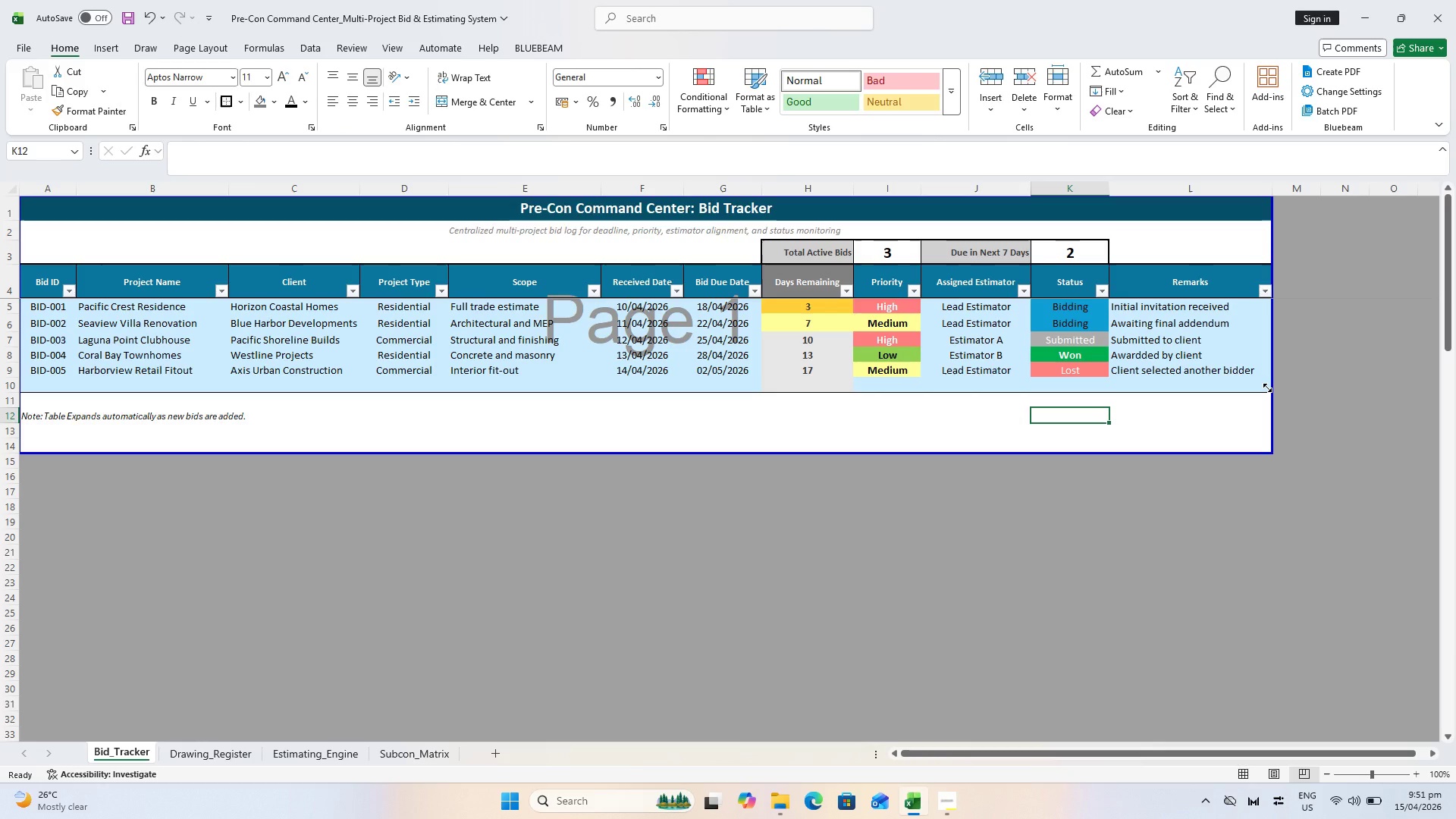 
left_click_drag(start_coordinate=[1267, 388], to_coordinate=[1260, 380])
 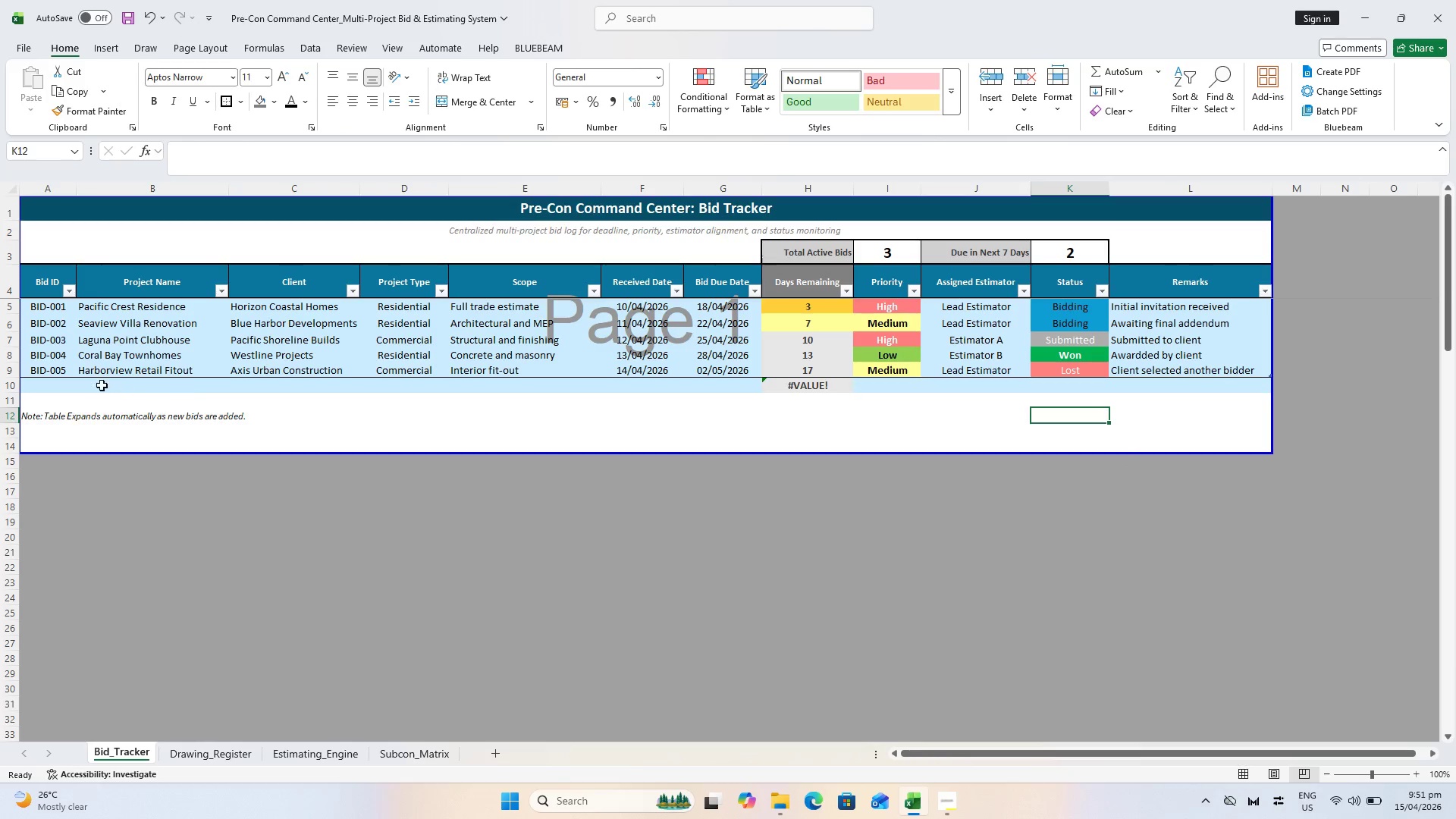 
left_click([27, 384])
 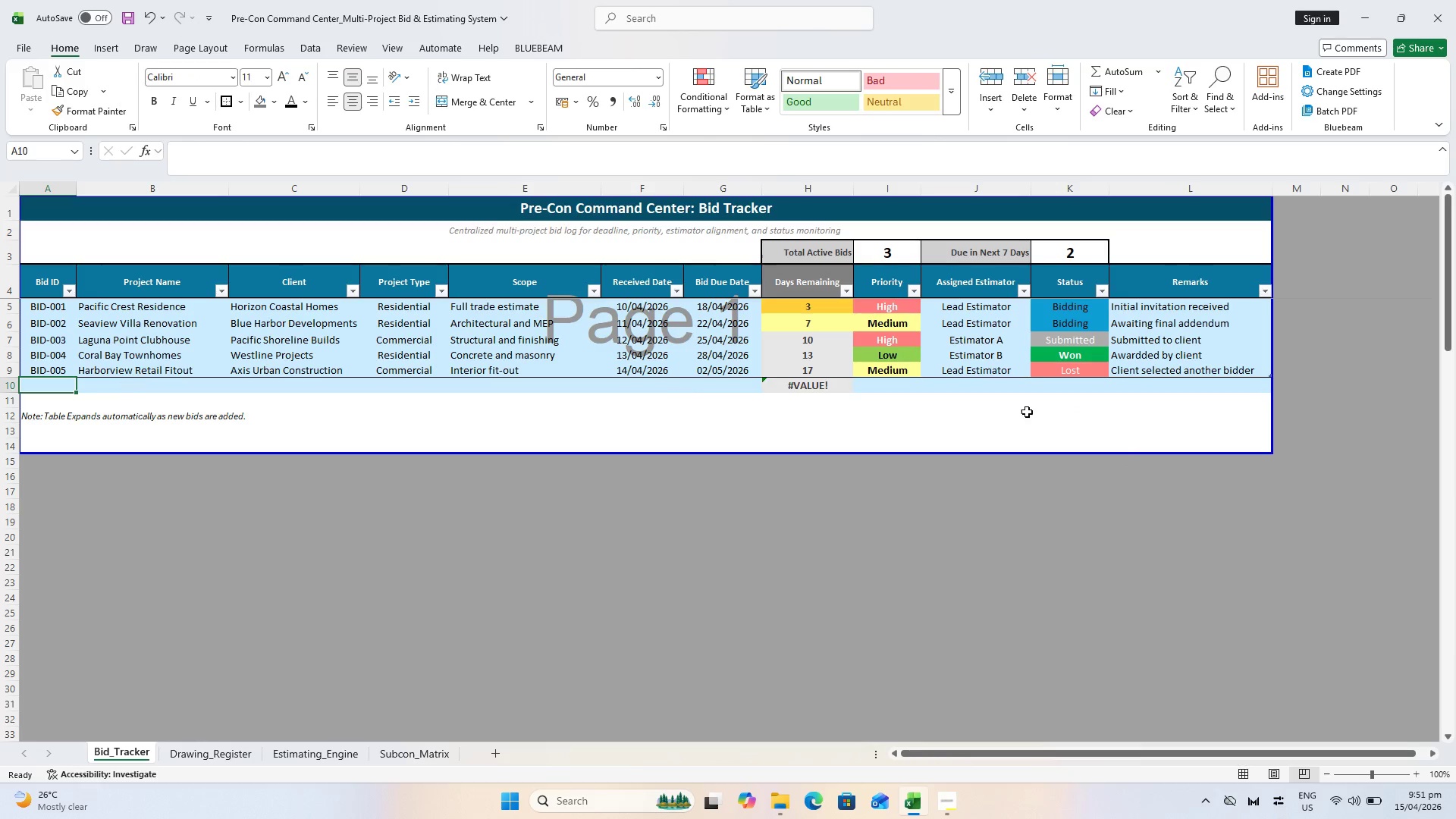 
hold_key(key=ShiftLeft, duration=0.8)
 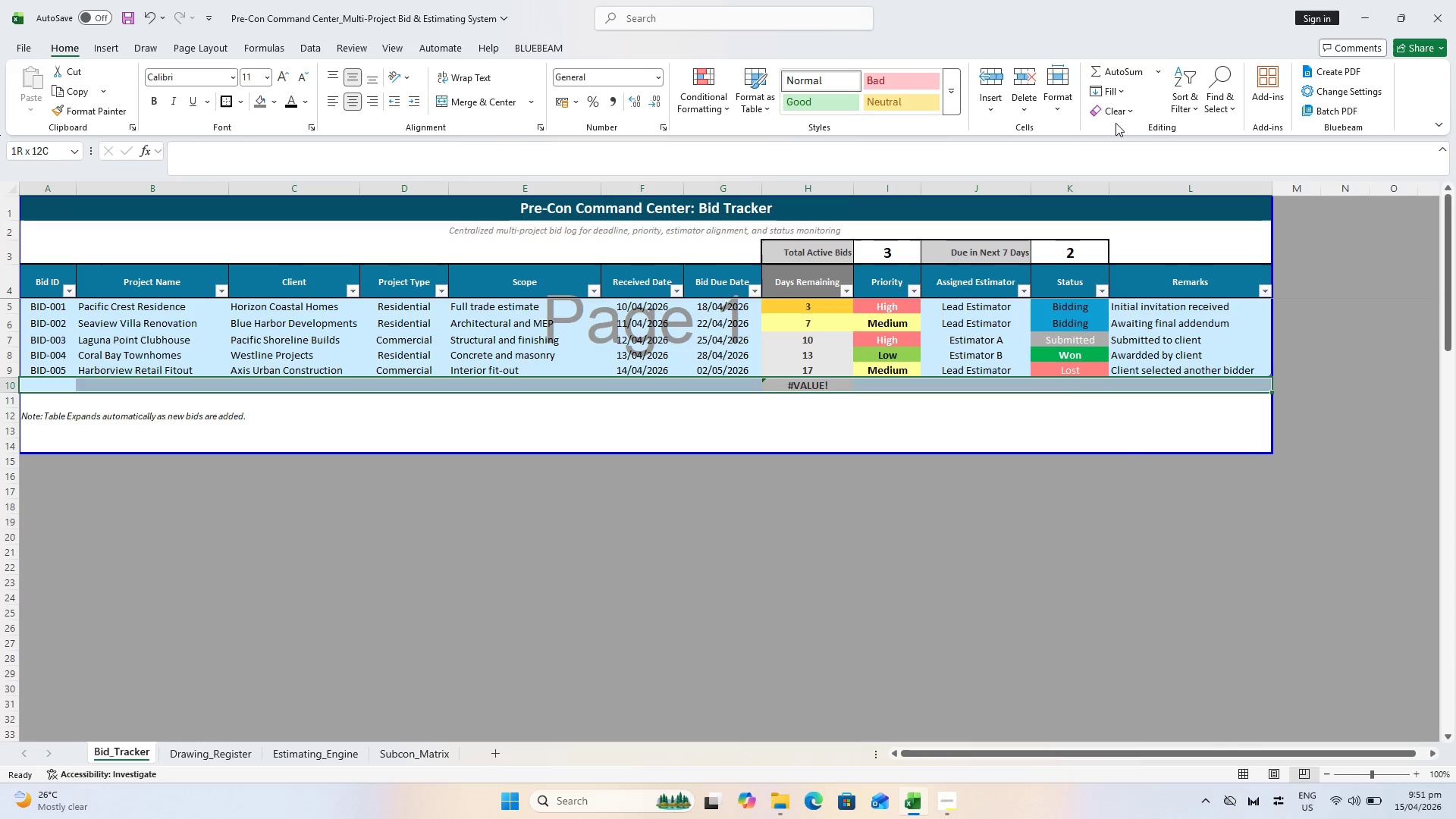 
left_click([1115, 103])
 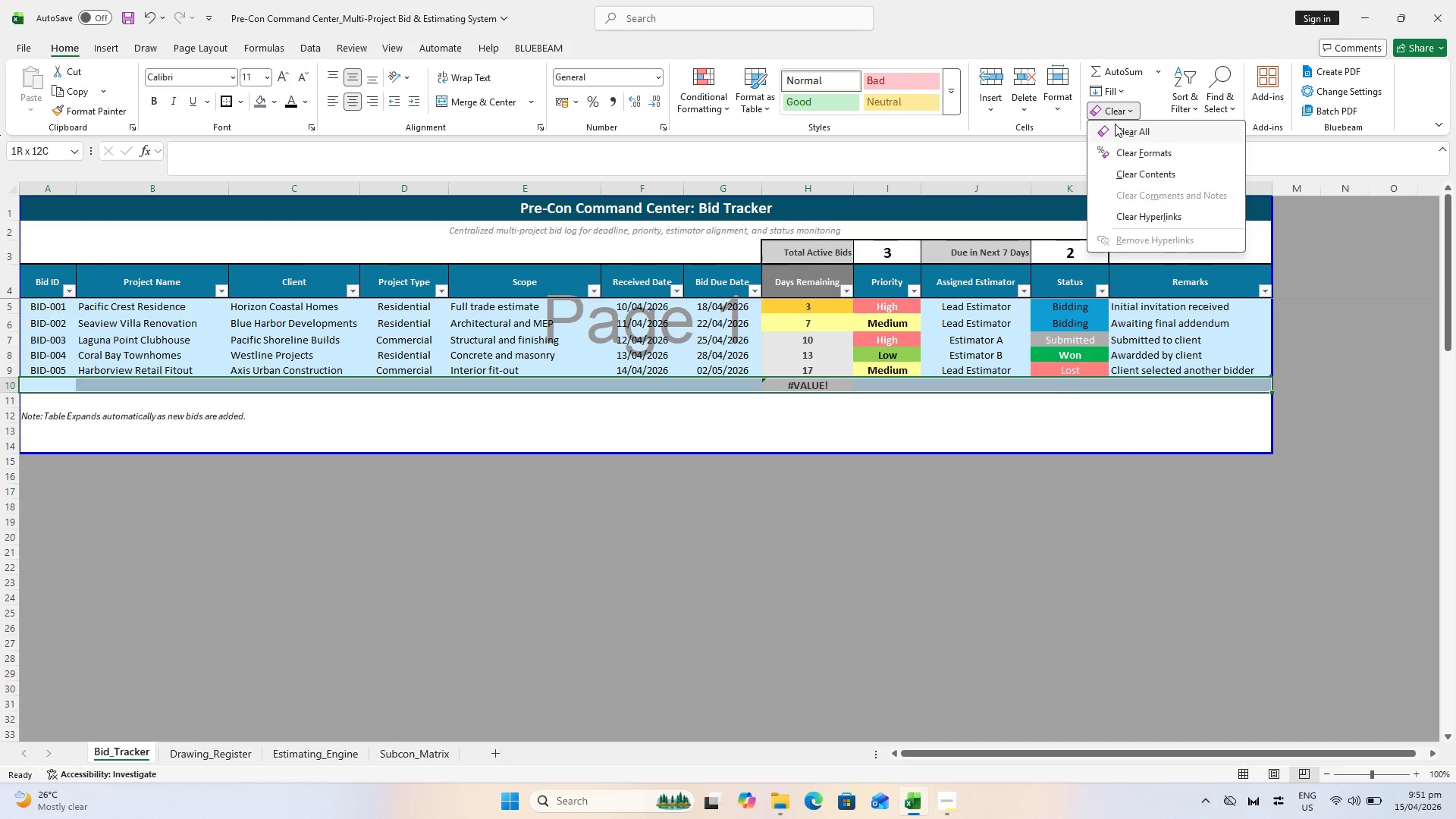 
left_click([1117, 130])
 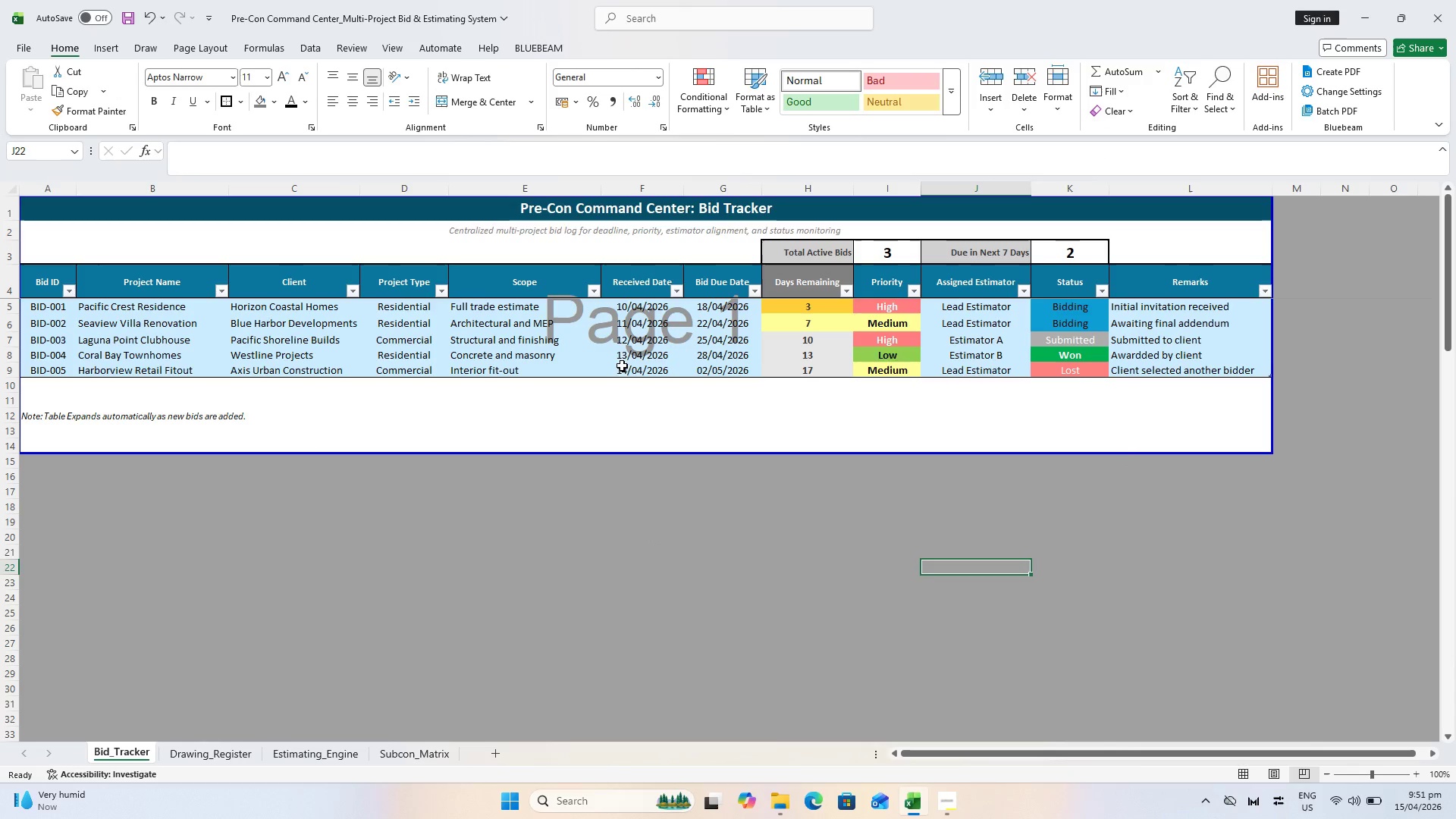 
left_click([1251, 372])
 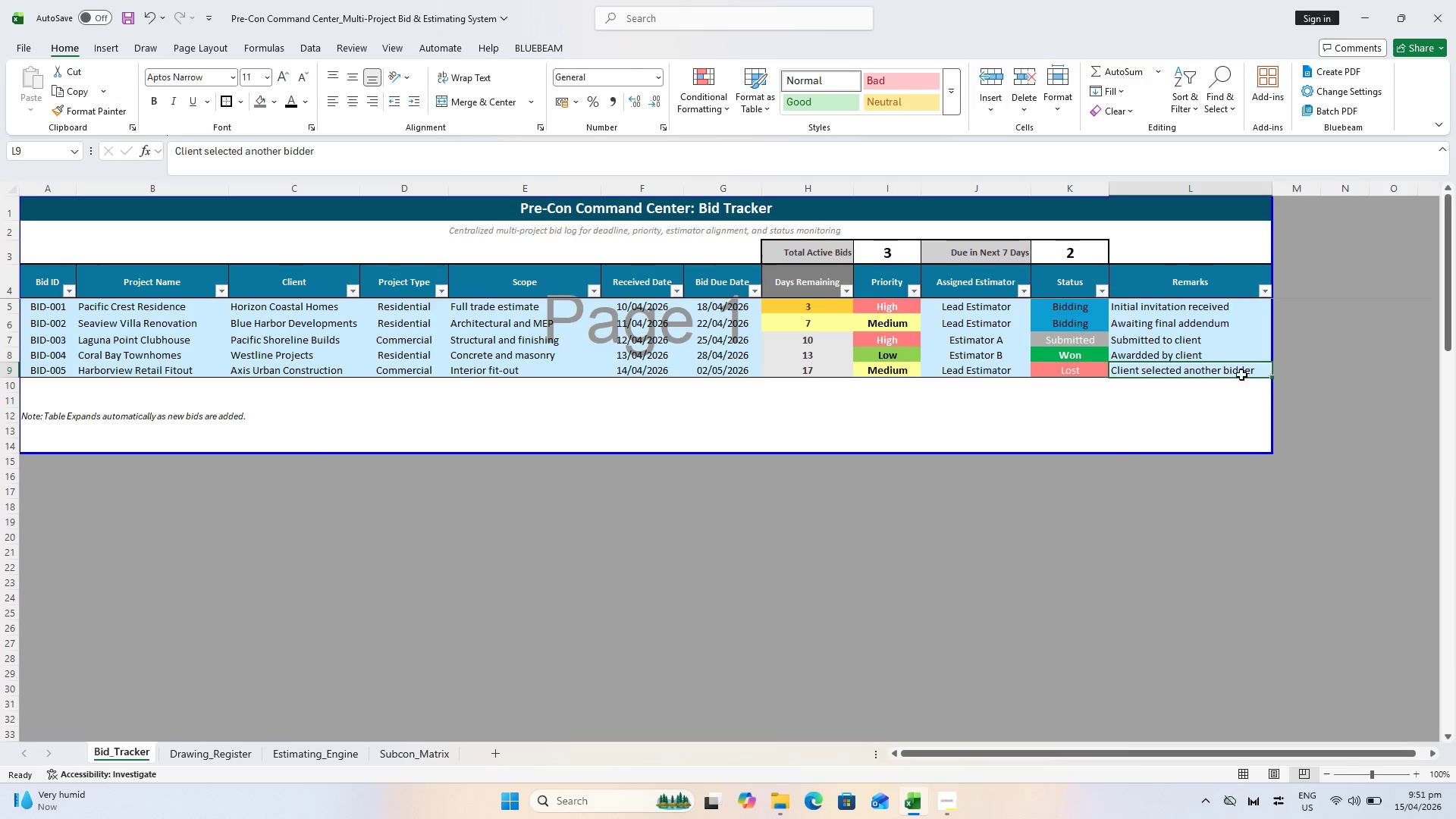 
hold_key(key=ShiftLeft, duration=1.59)
 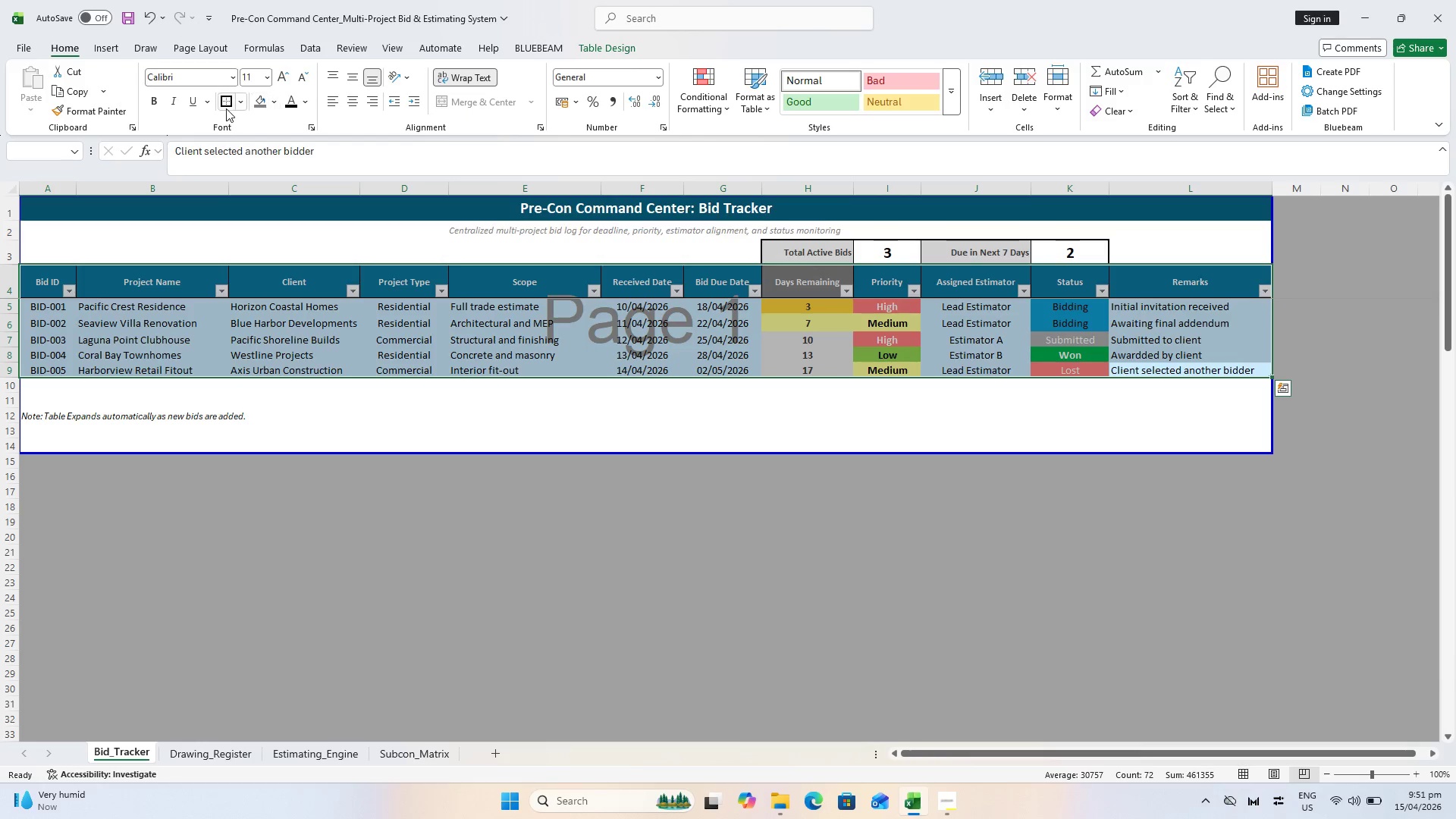 
left_click([224, 105])
 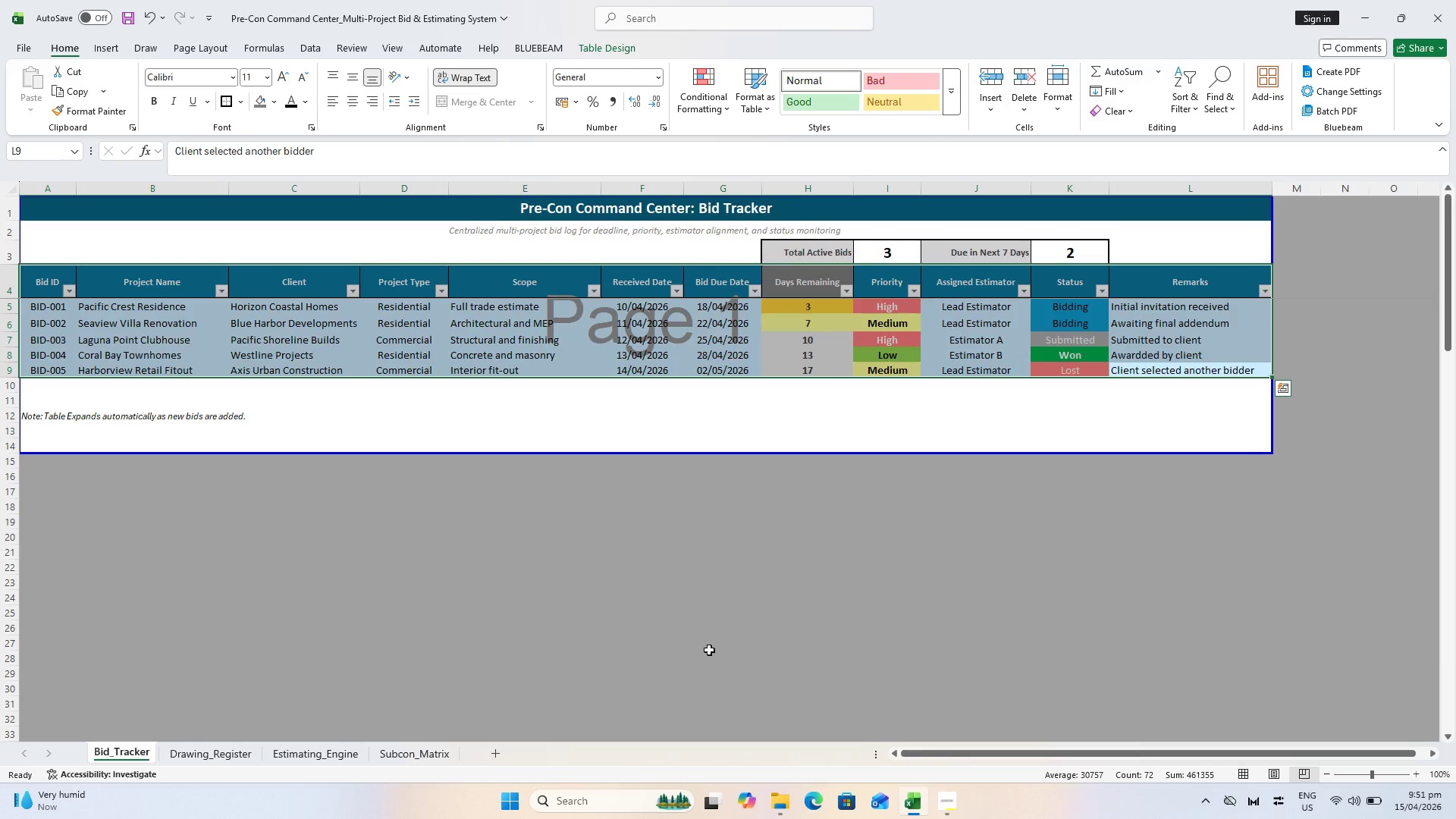 
left_click_drag(start_coordinate=[709, 650], to_coordinate=[711, 643])
 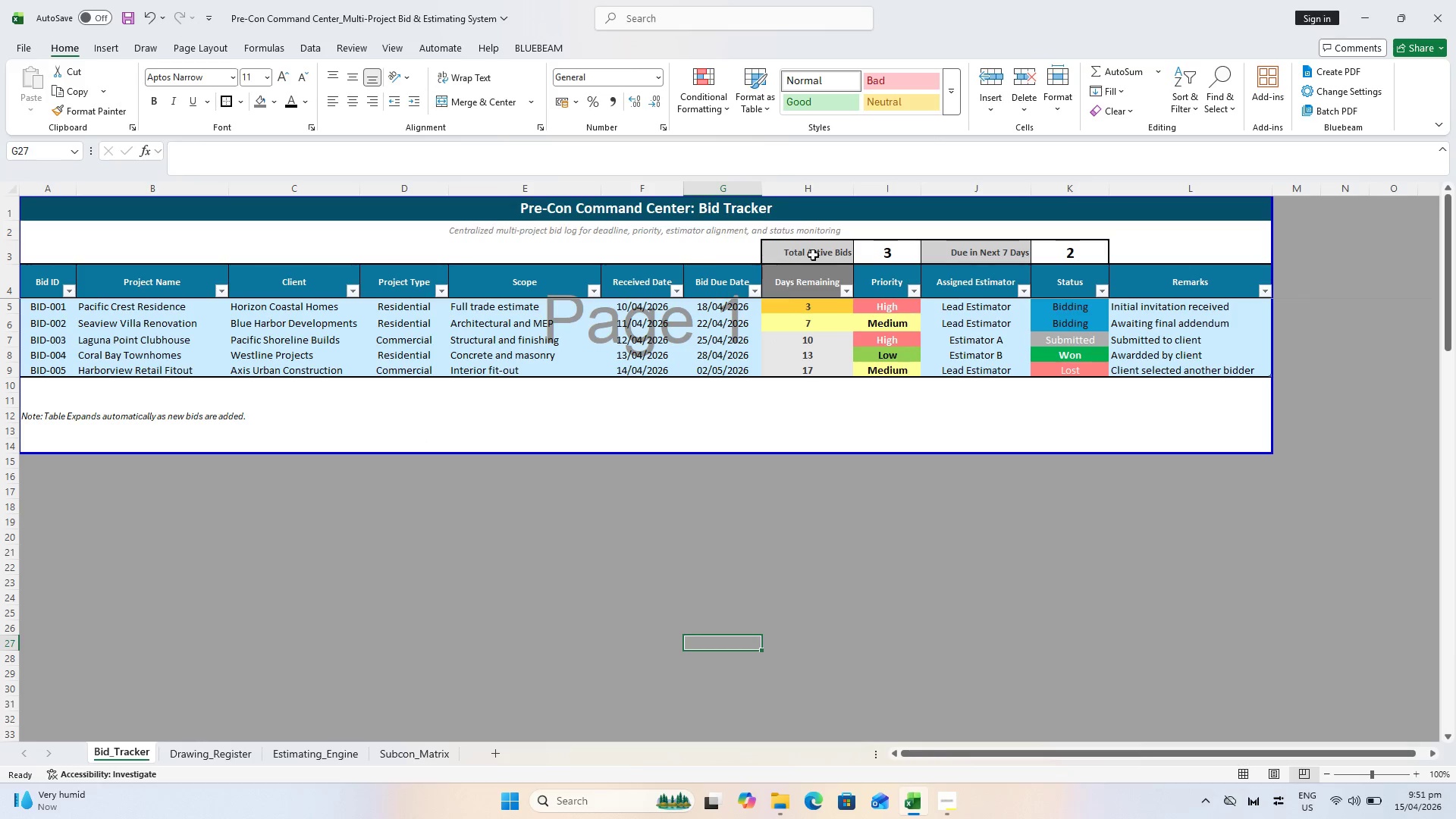 
left_click([816, 249])
 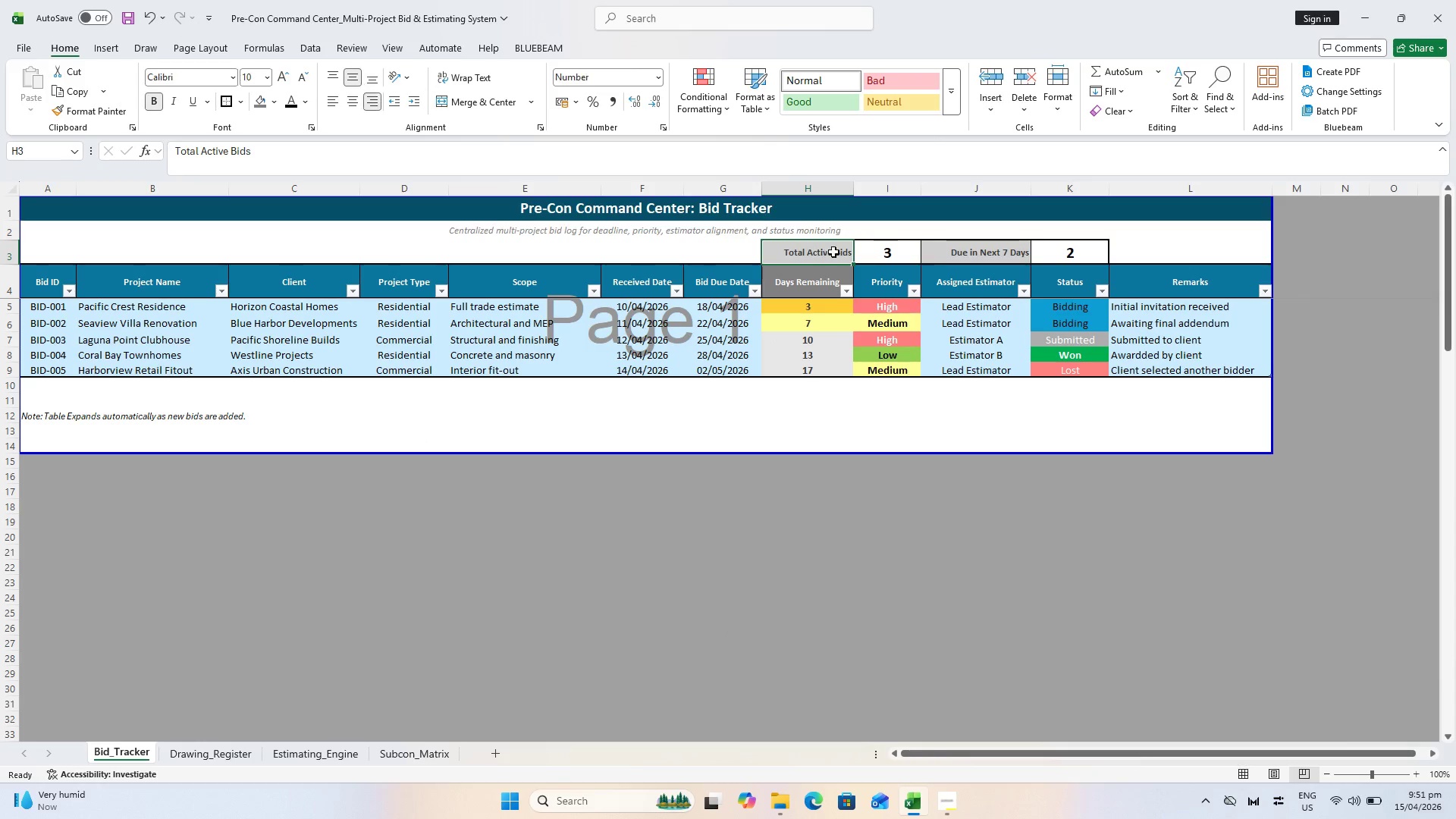 
hold_key(key=ControlLeft, duration=0.58)
left_click([968, 252])
 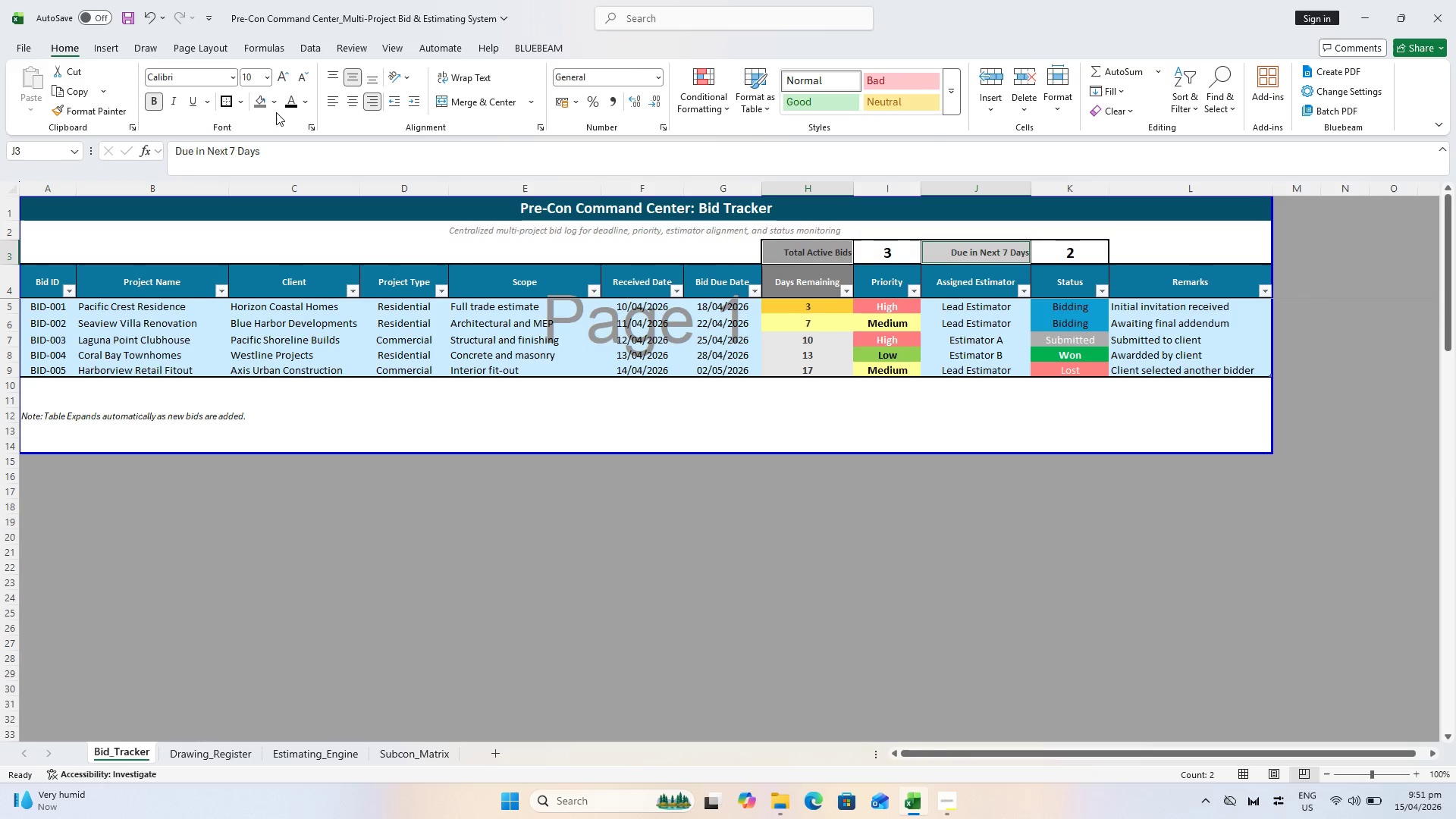 
left_click([270, 100])
 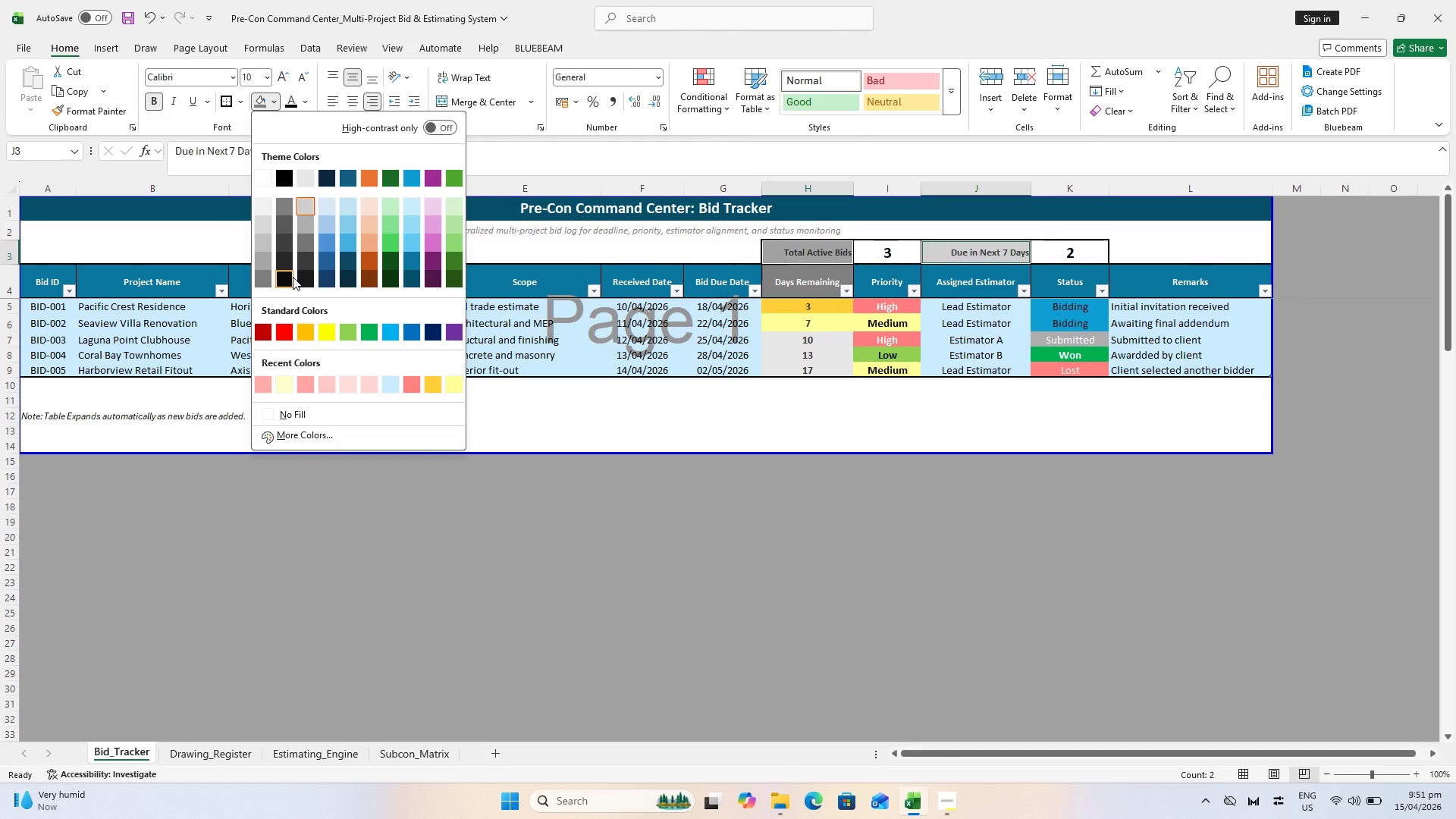 
left_click([300, 260])
 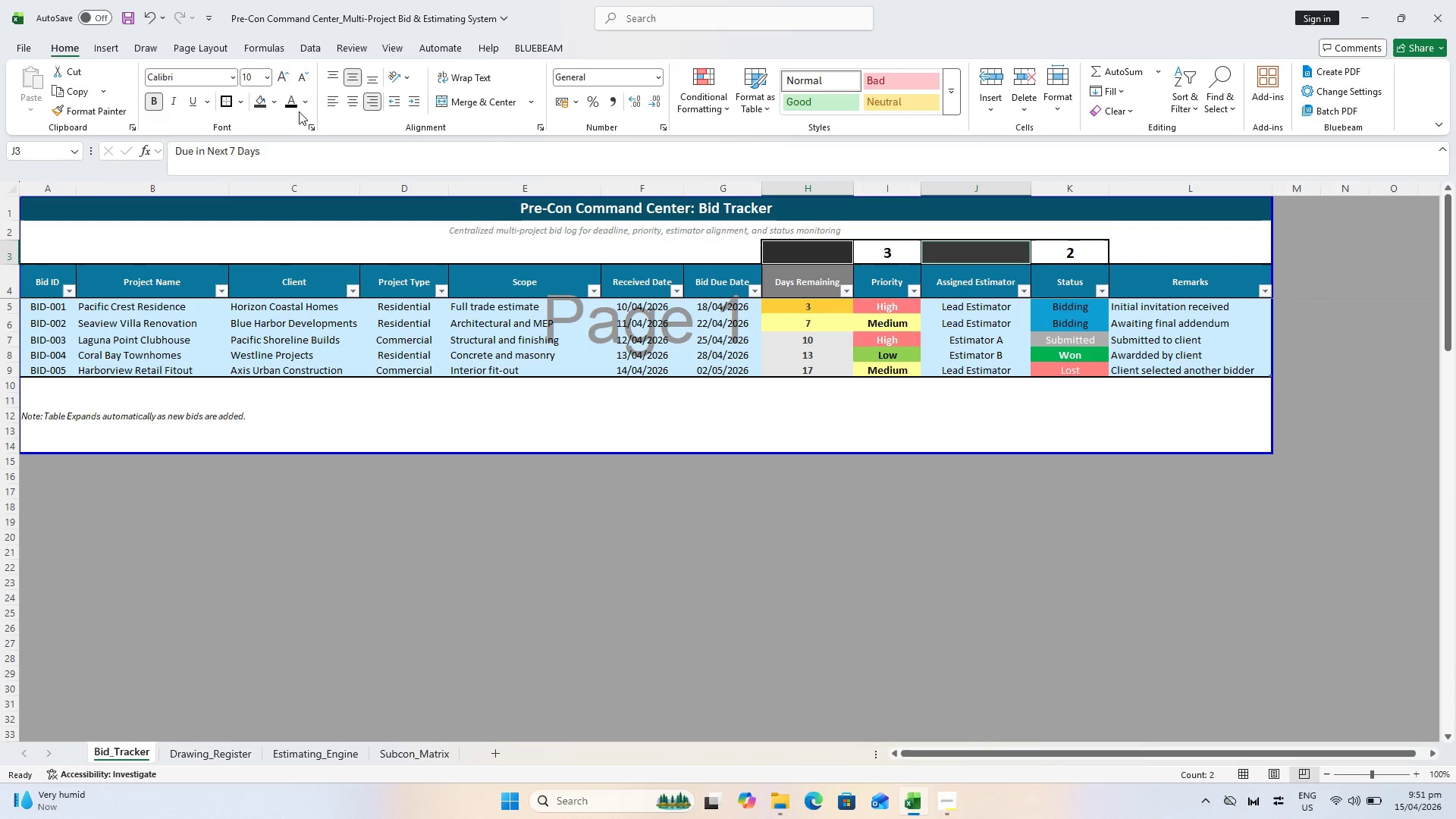 
left_click([308, 106])
 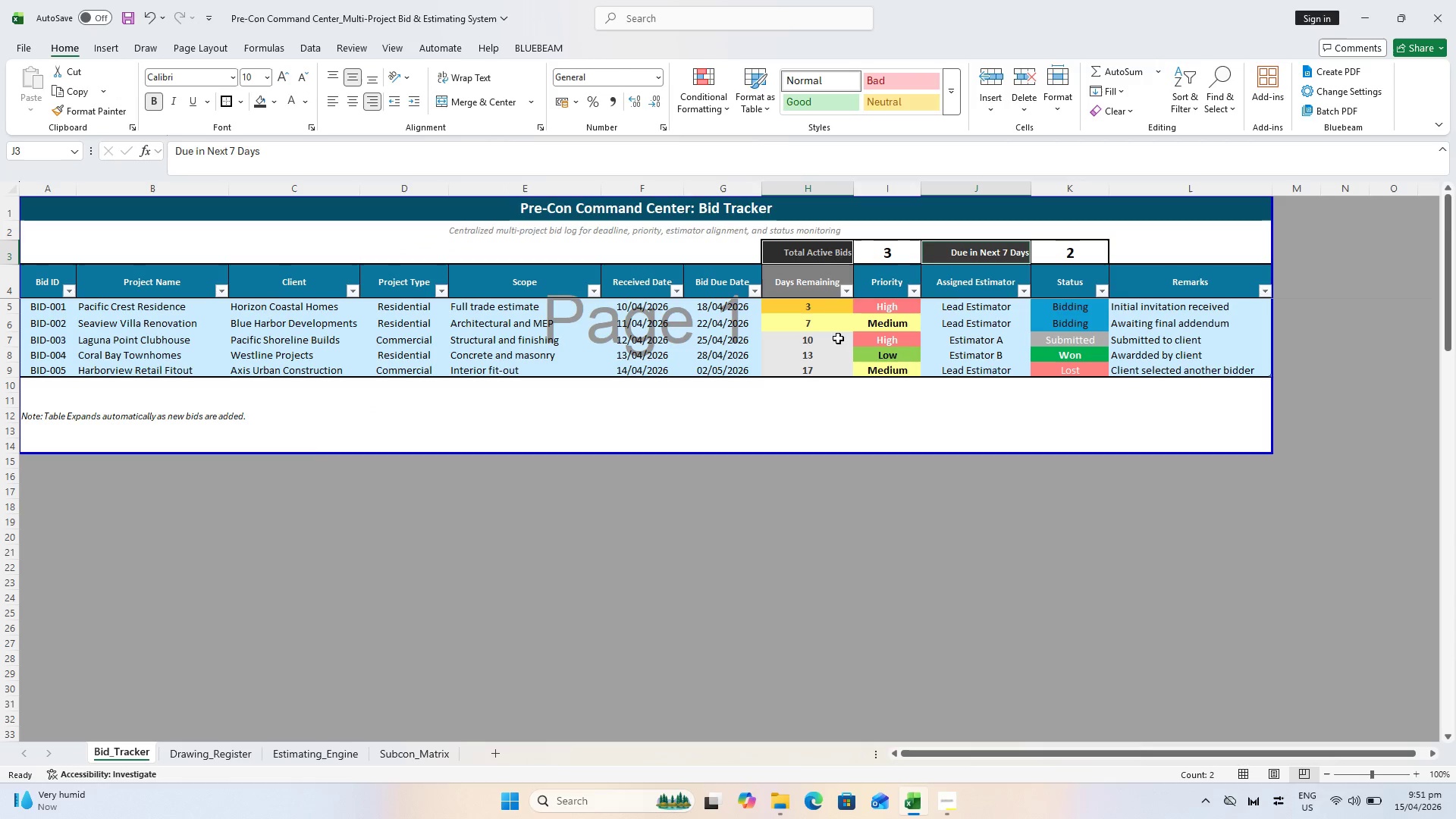 
left_click([802, 249])
 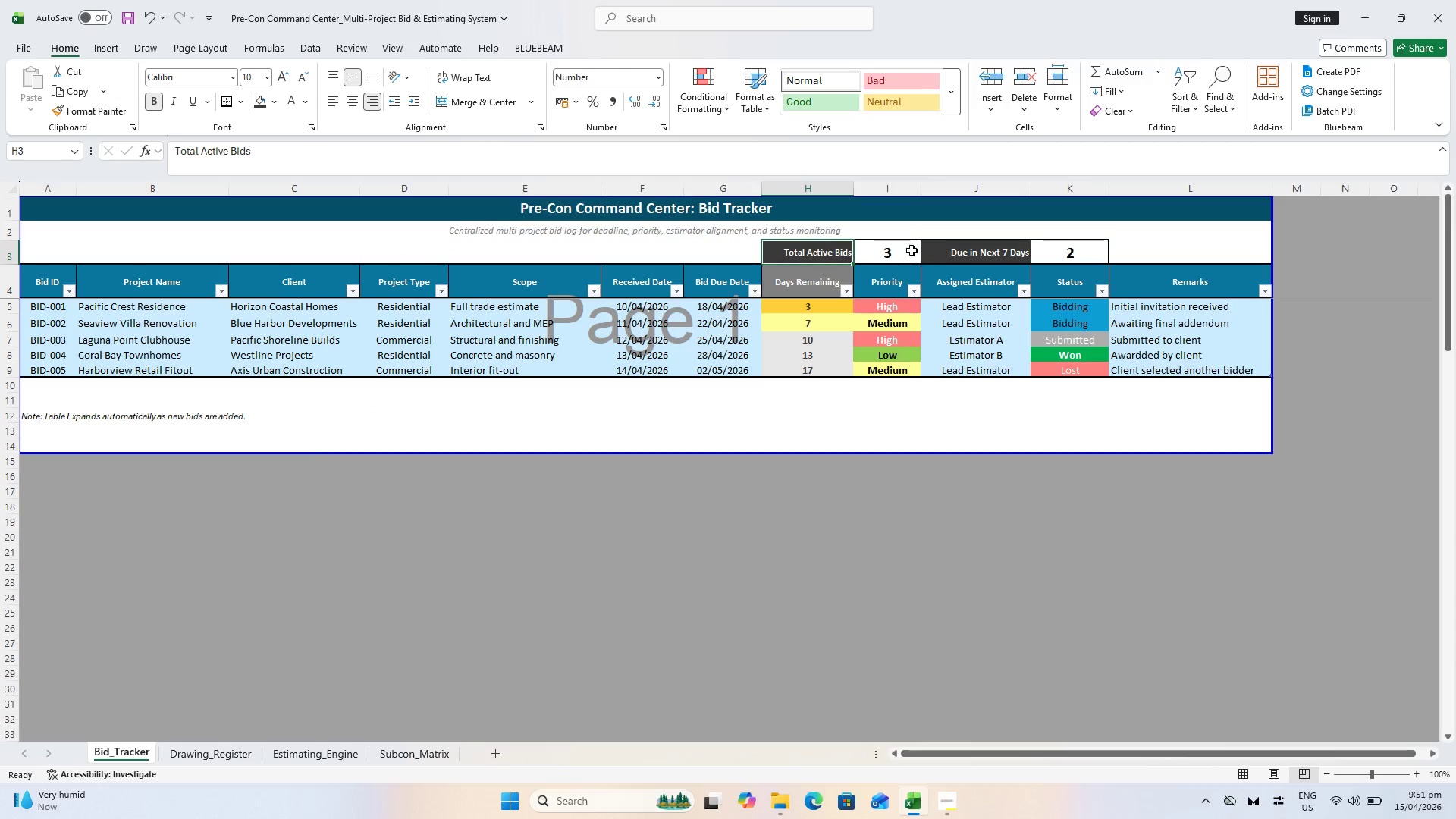 
hold_key(key=ControlLeft, duration=0.58)
left_click([964, 250])
 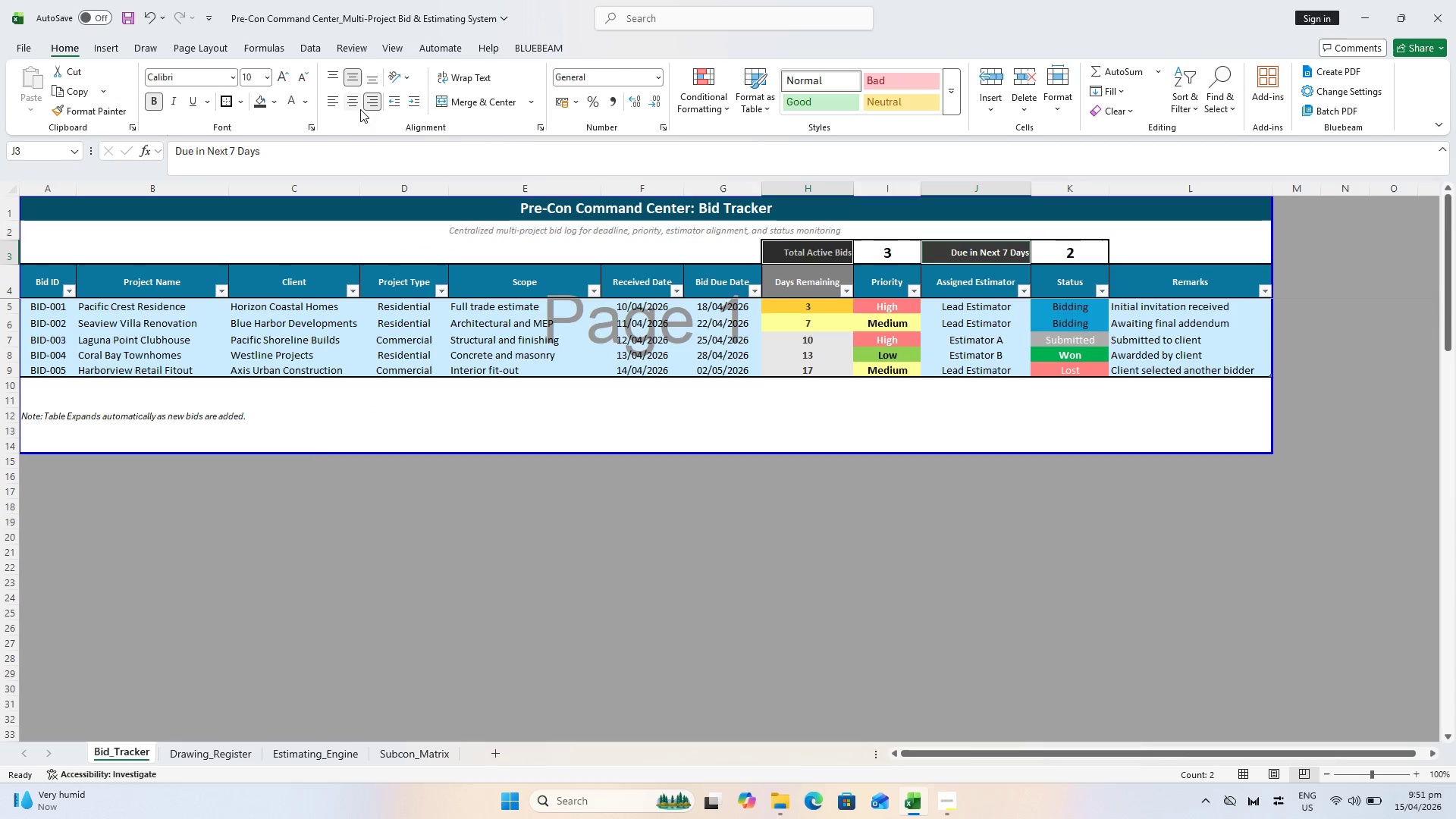 
left_click([357, 103])
 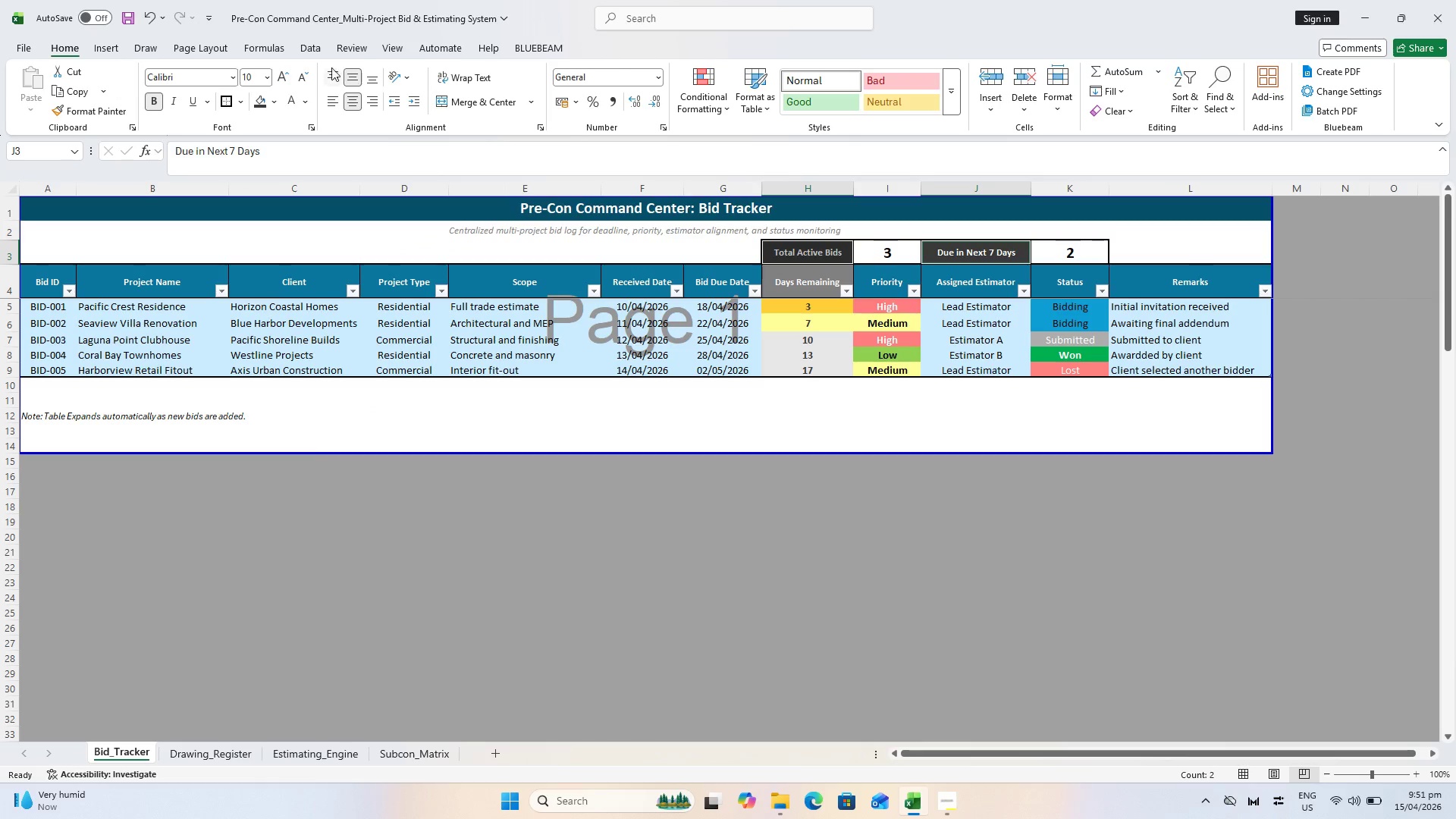 
left_click([284, 72])
 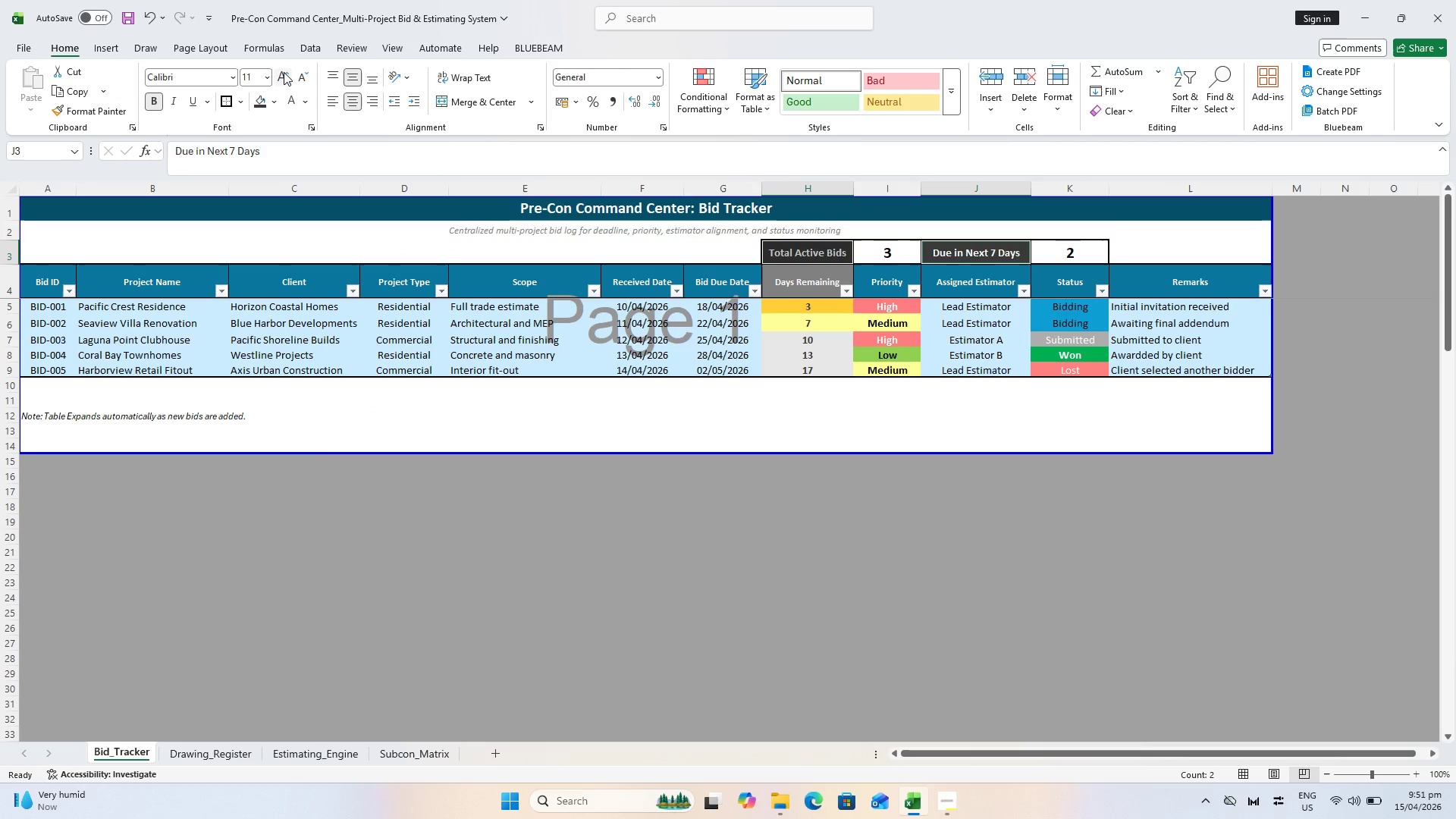 
left_click([284, 72])
 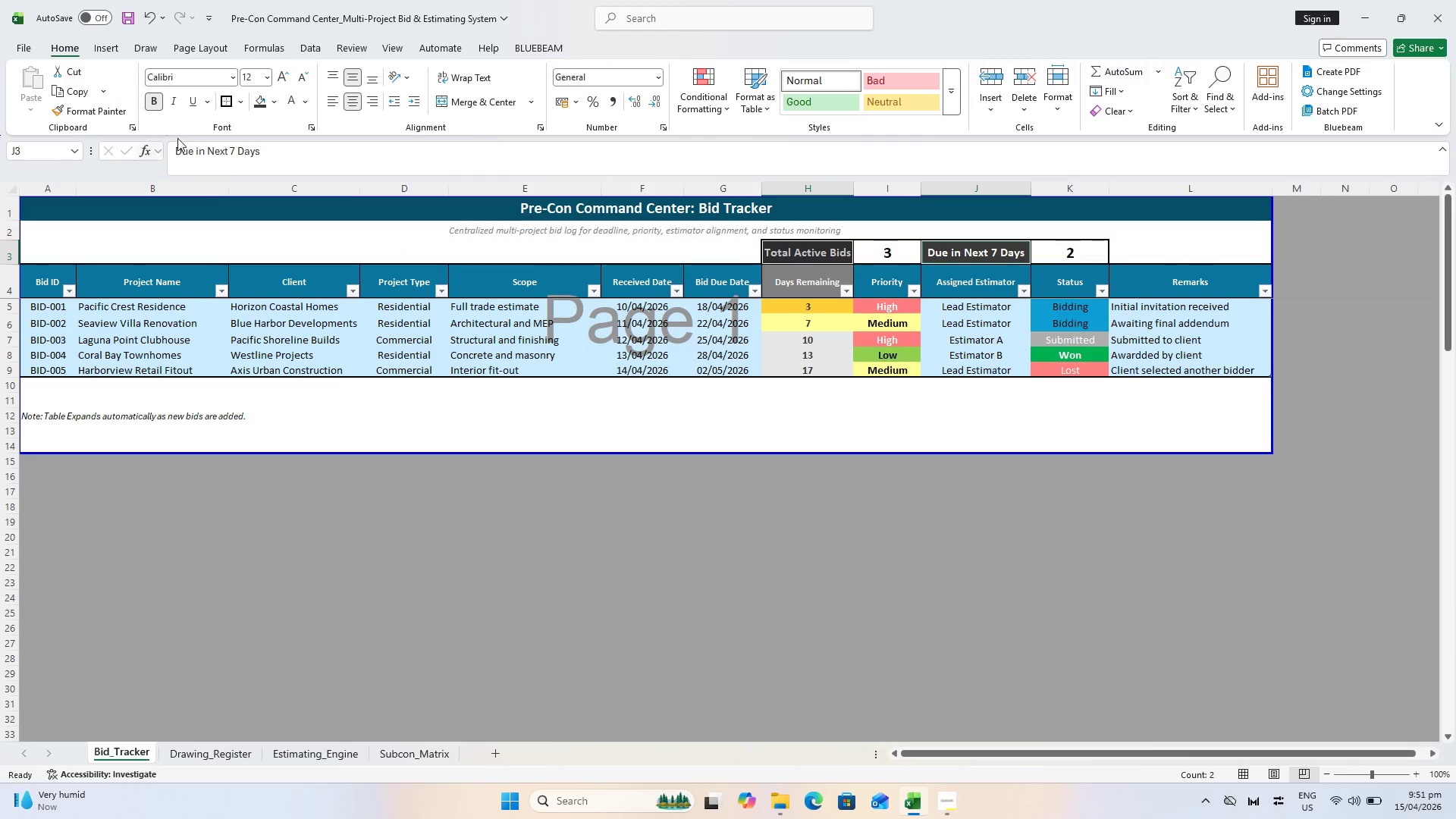 
left_click([453, 72])
 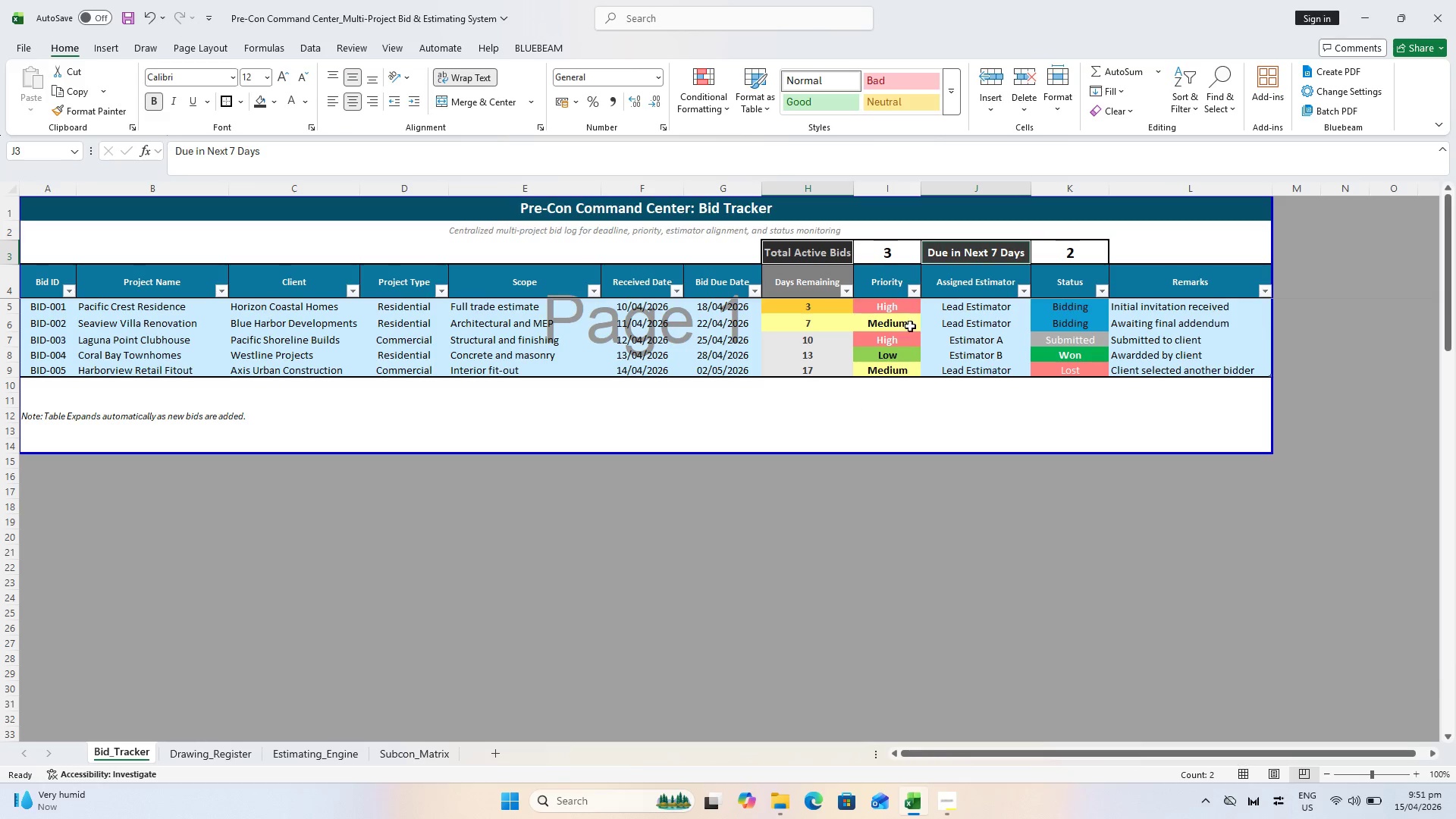 
left_click([871, 249])
 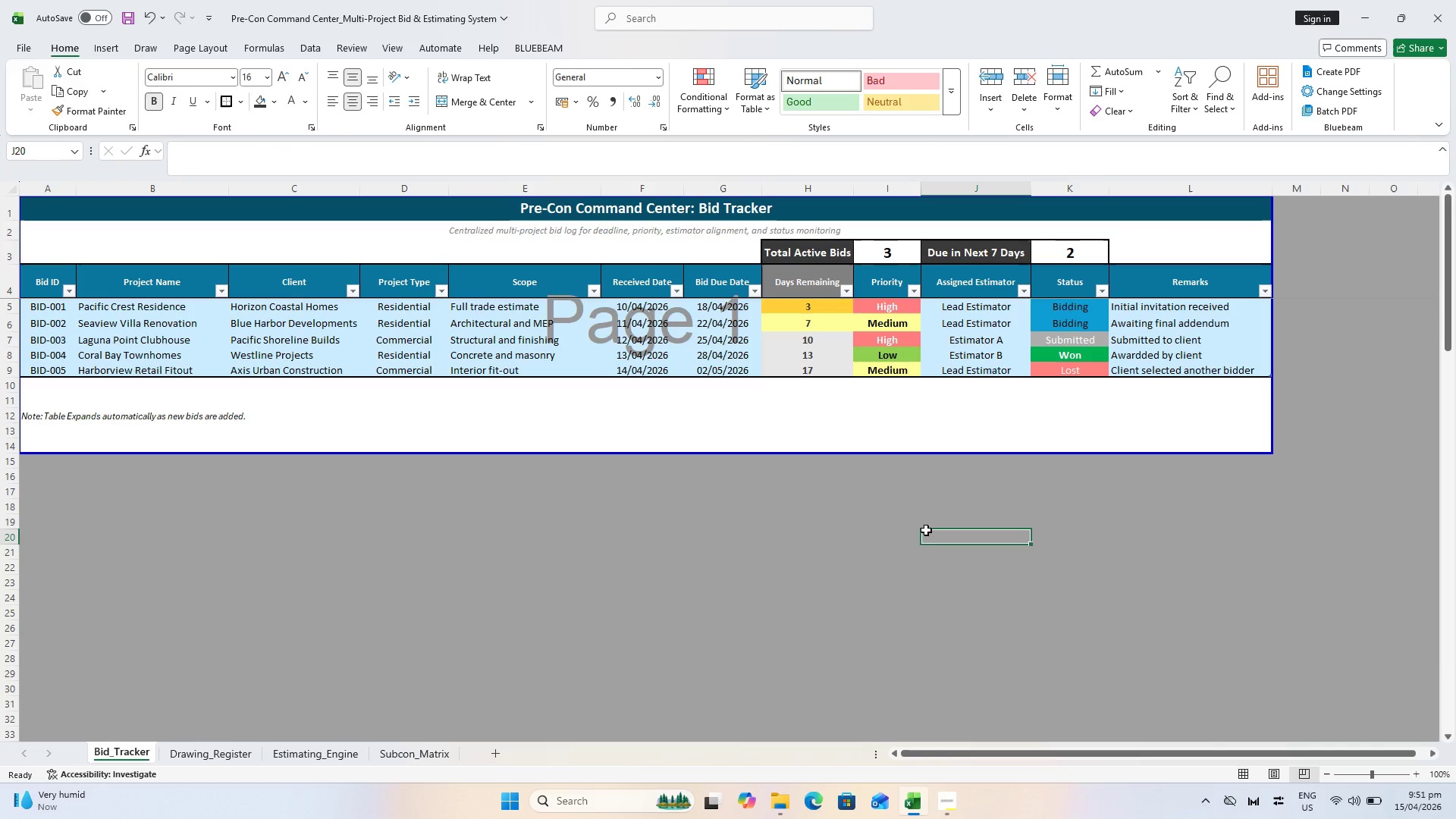 
scroll: coordinate [745, 500], scroll_direction: up, amount: 3.0
 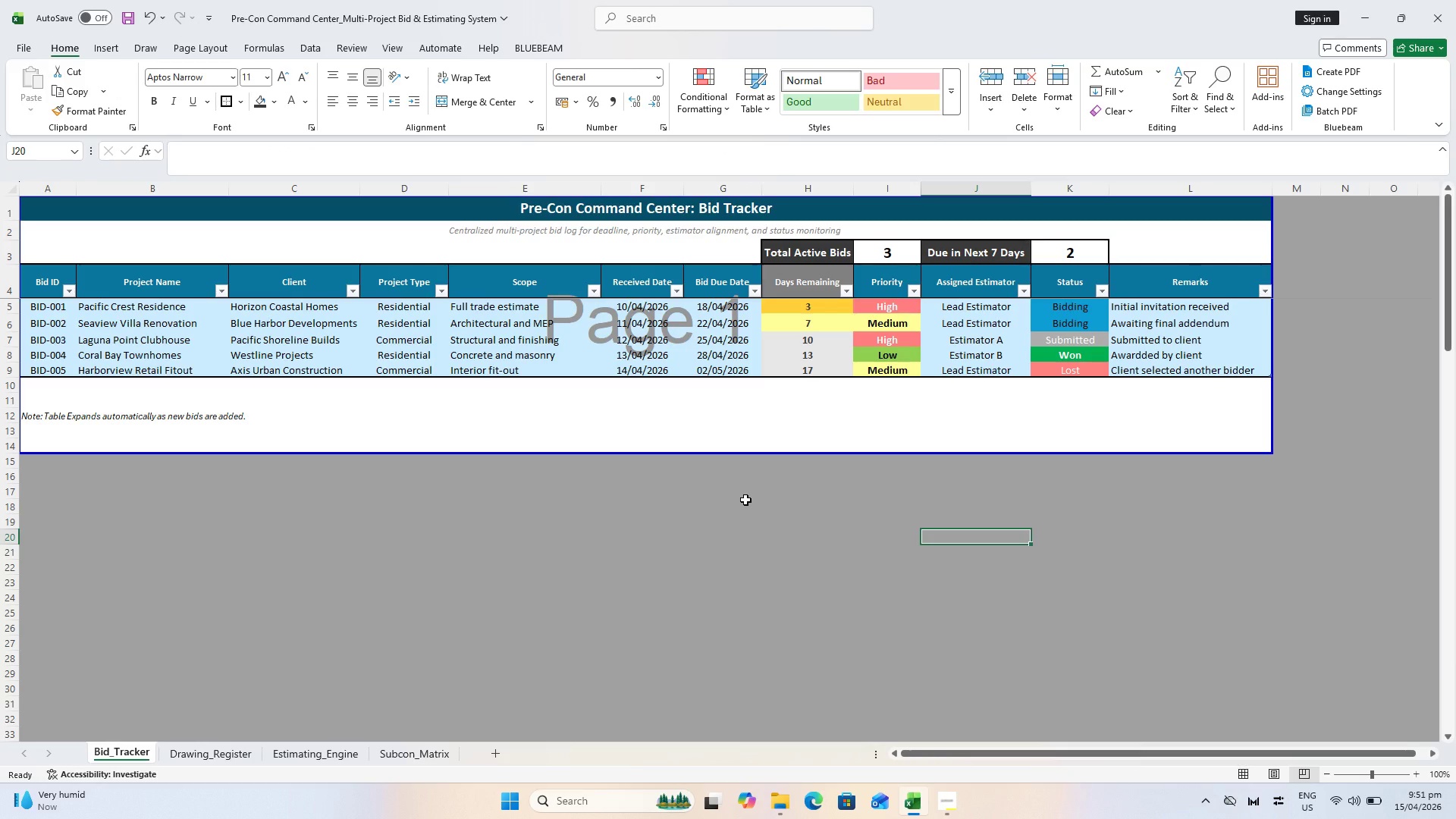 
key(Control+S)
 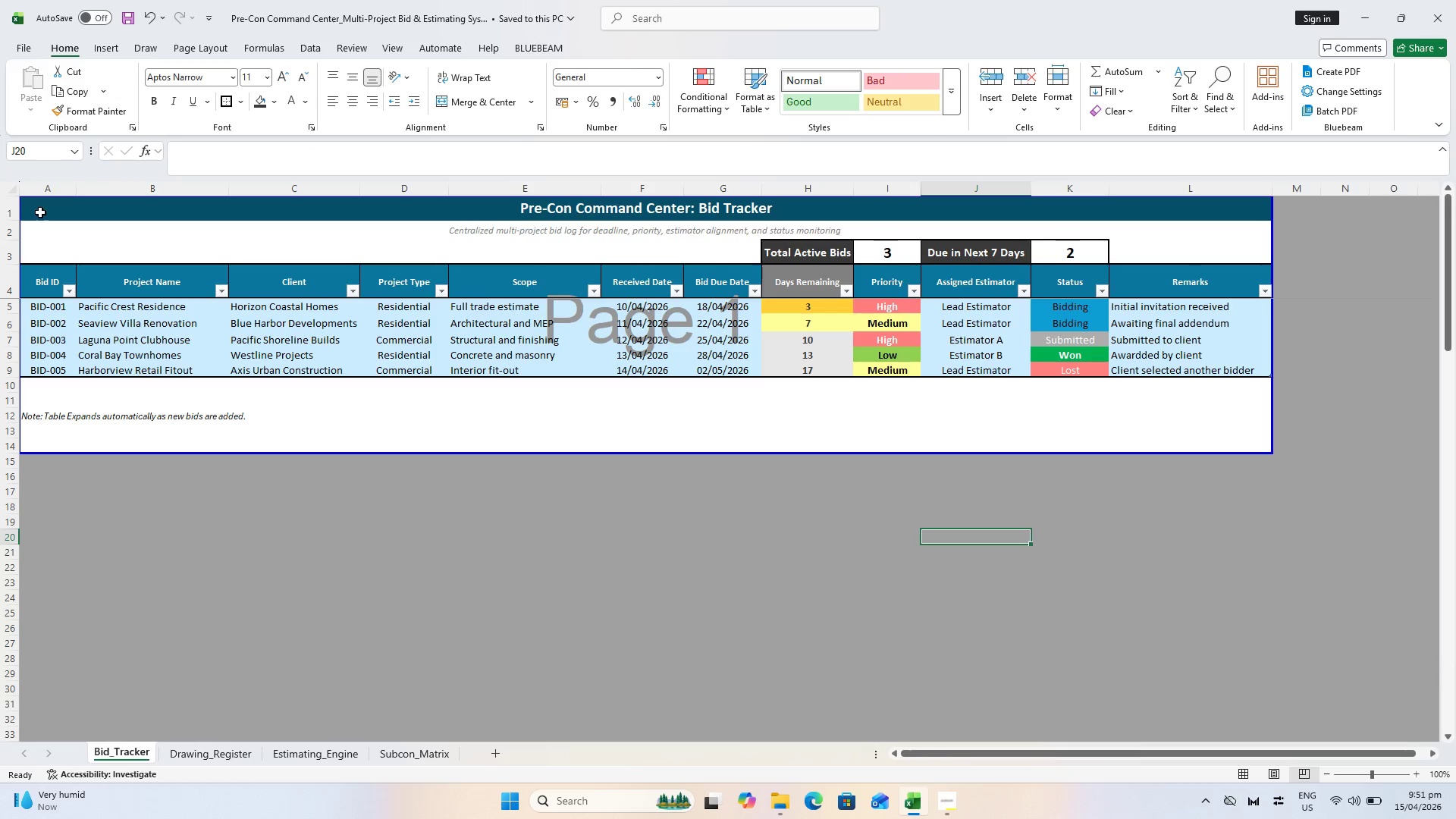 
left_click([0, 206])
 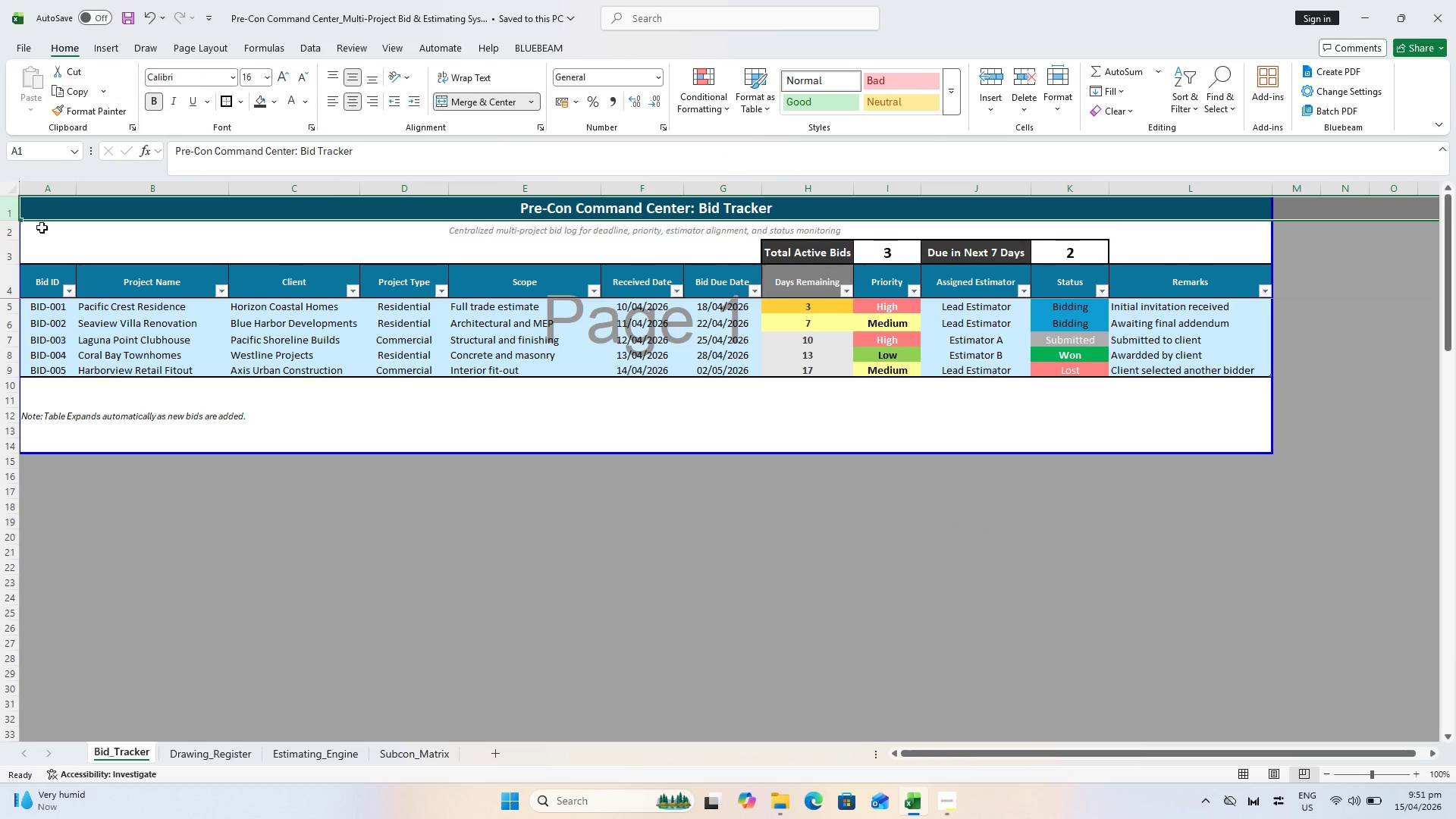 
scroll: coordinate [467, 248], scroll_direction: up, amount: 3.0
 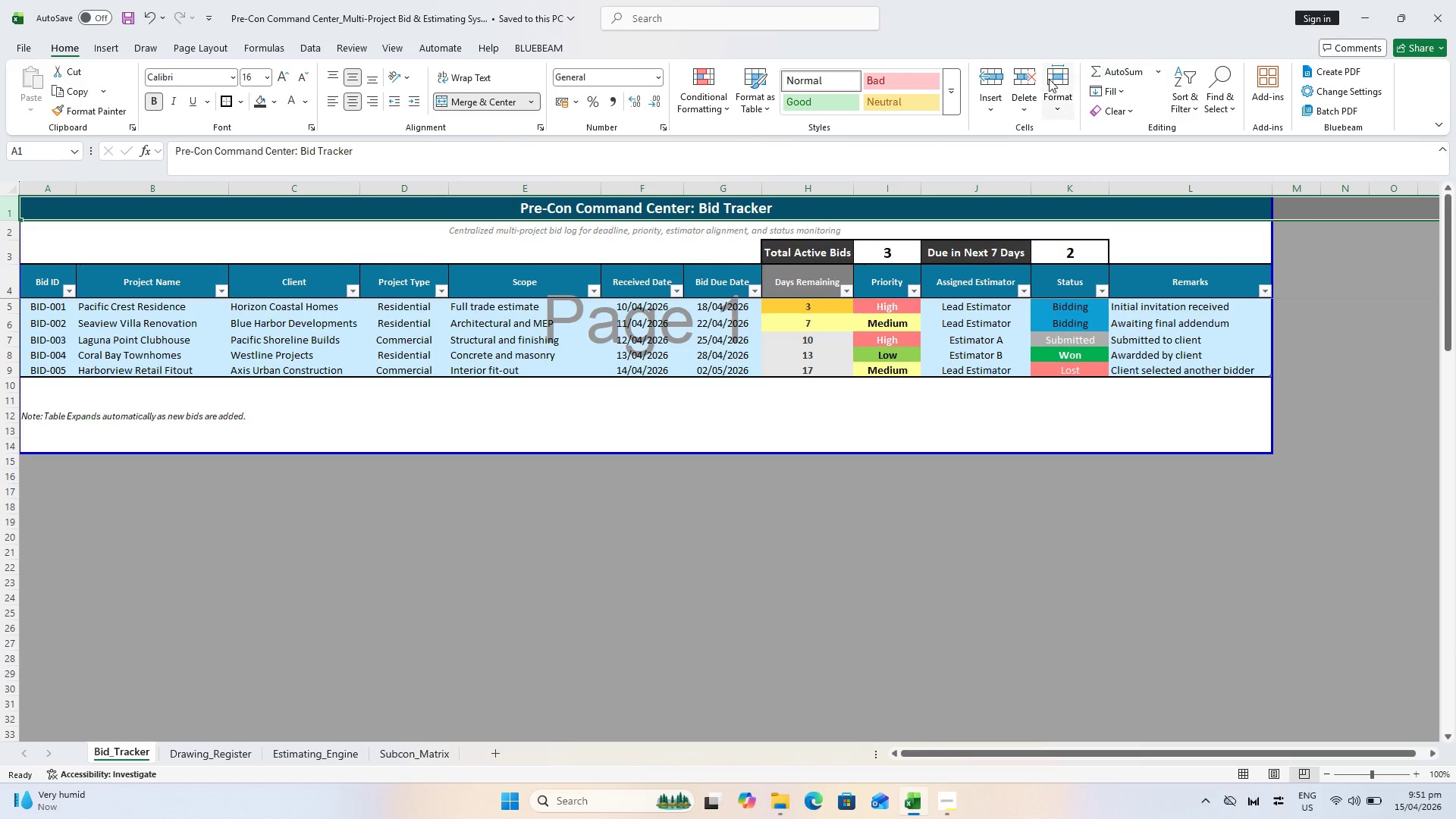 
left_click([1048, 79])
 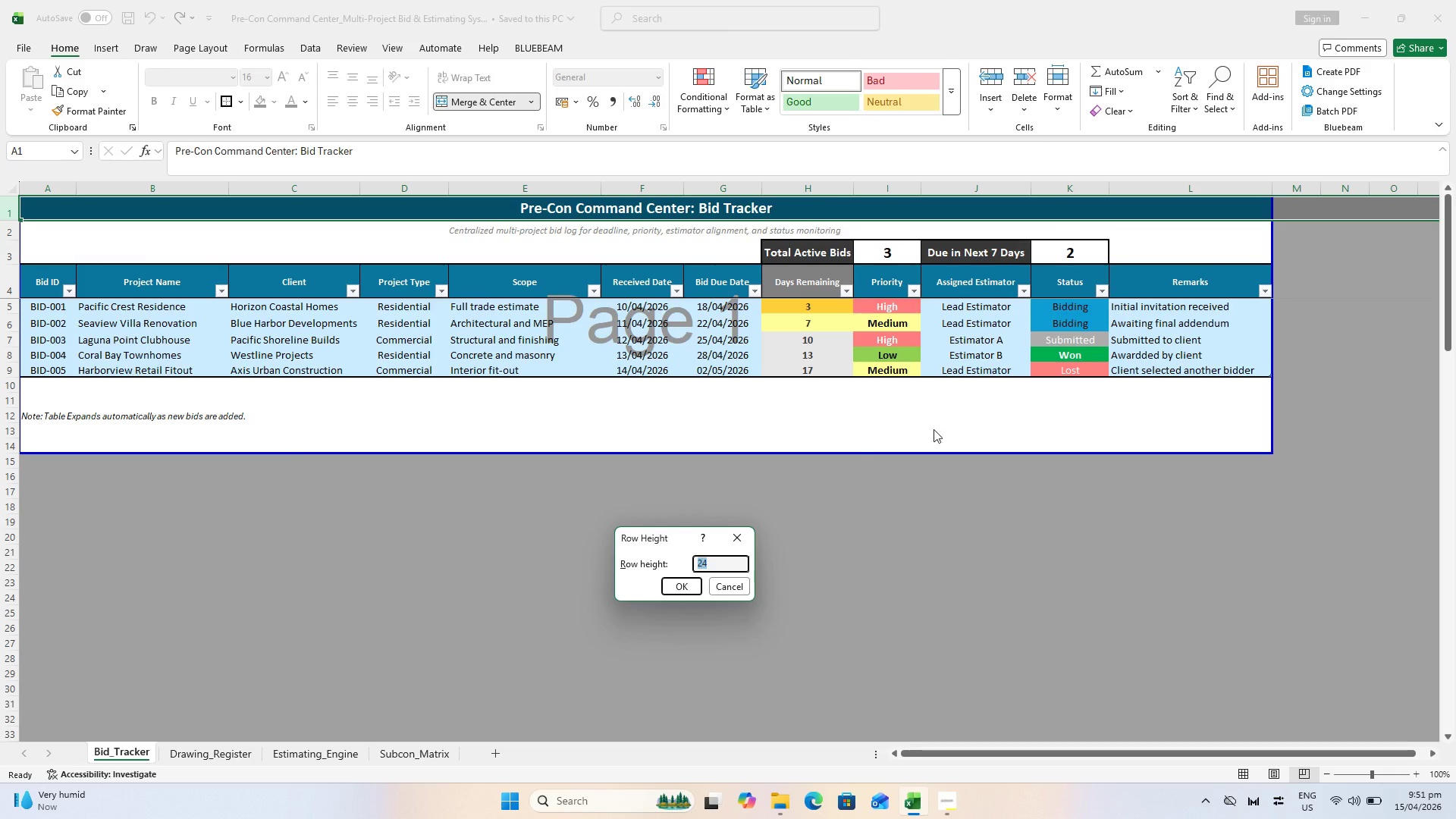 
type(30)
 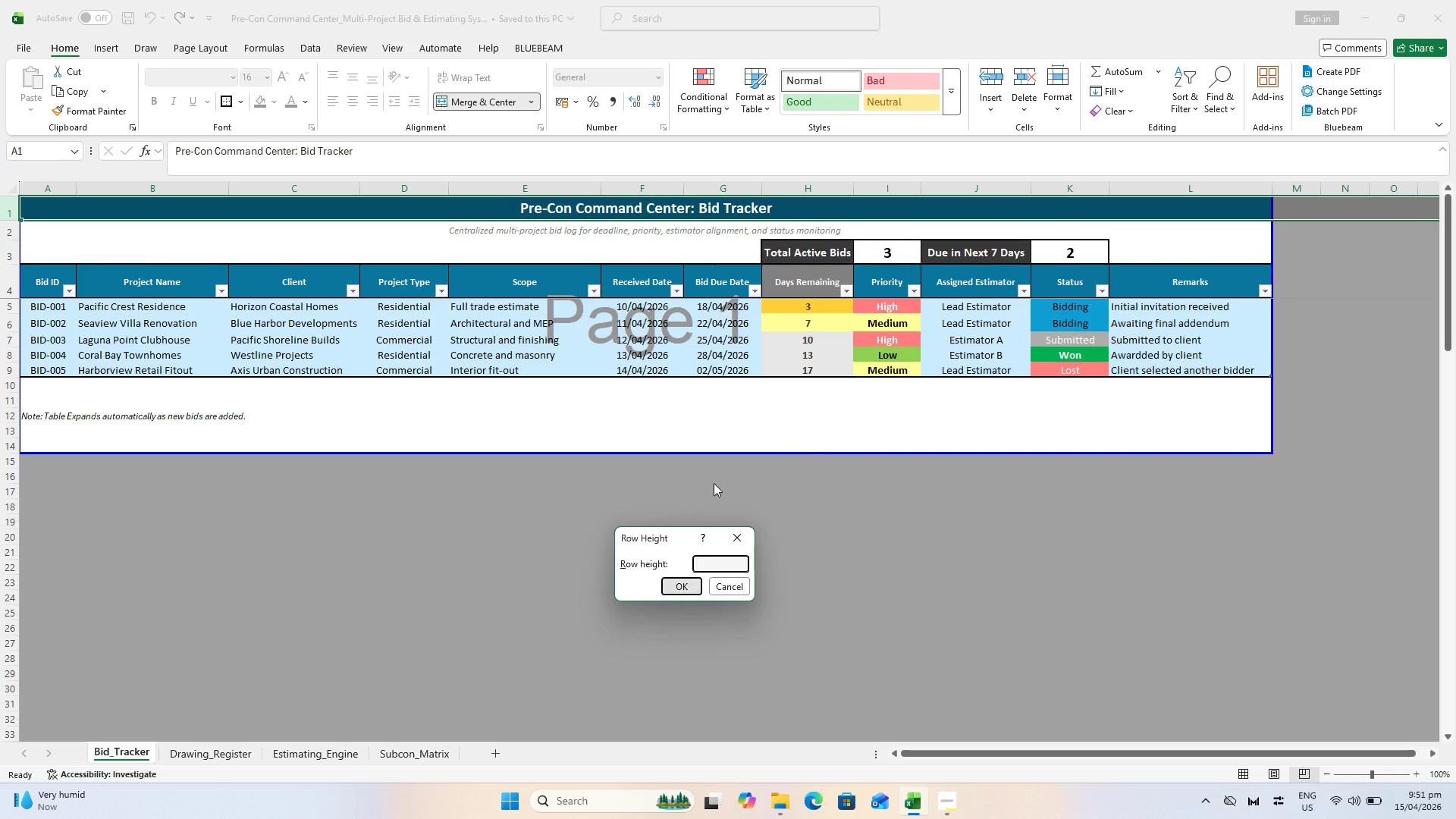 
key(Enter)
 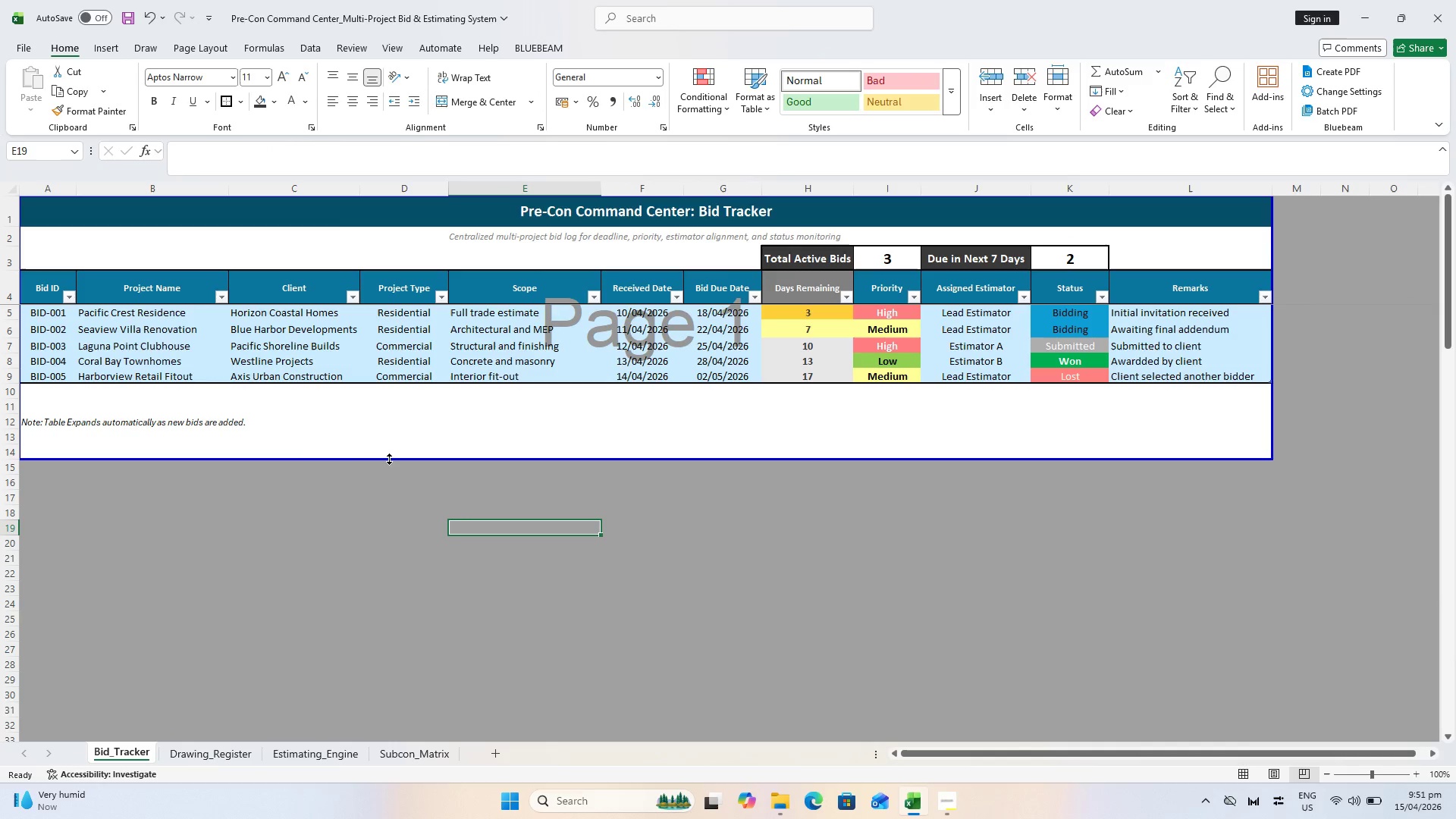 
key(Control+S)
 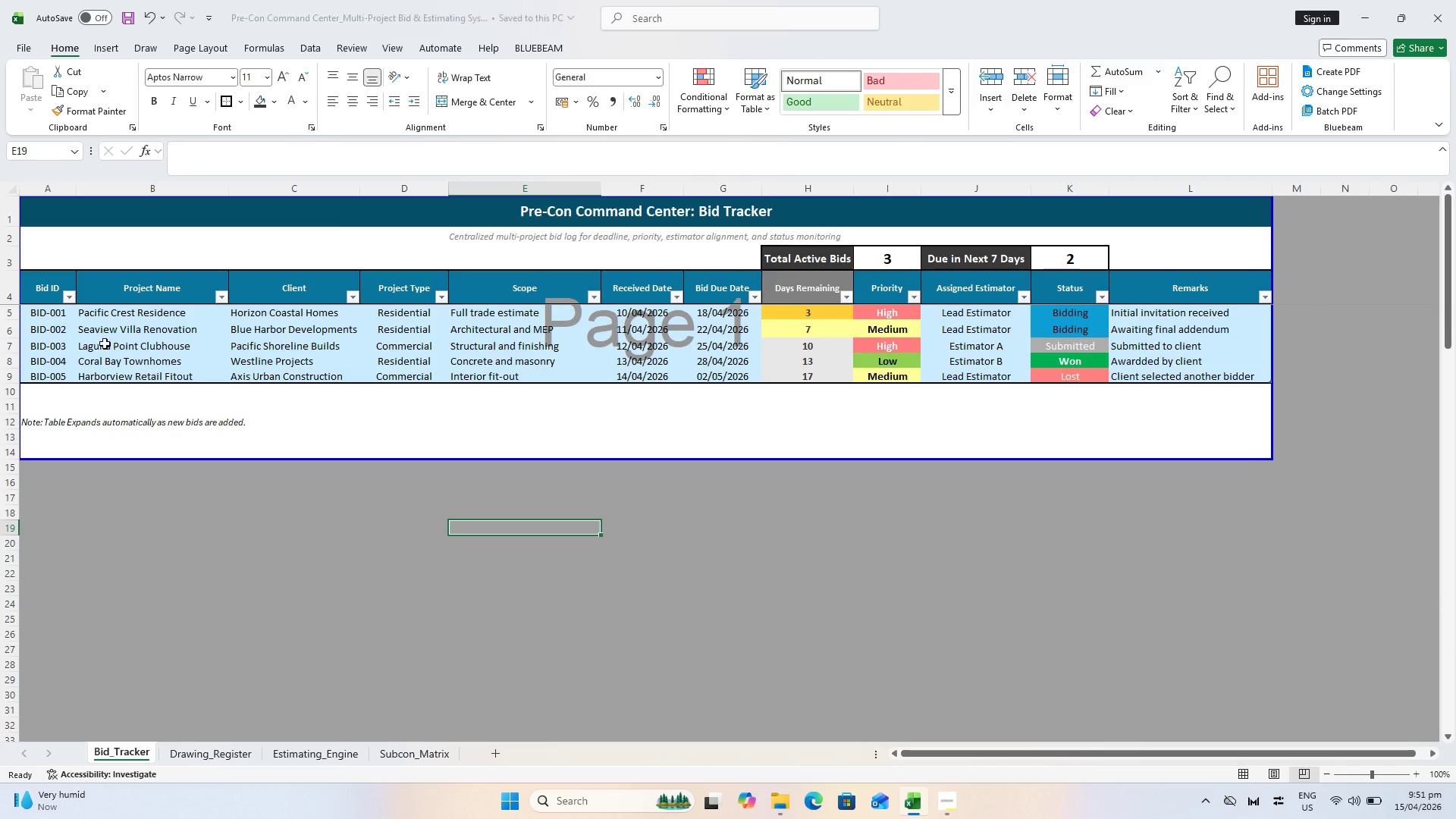 
key(Control+S)
 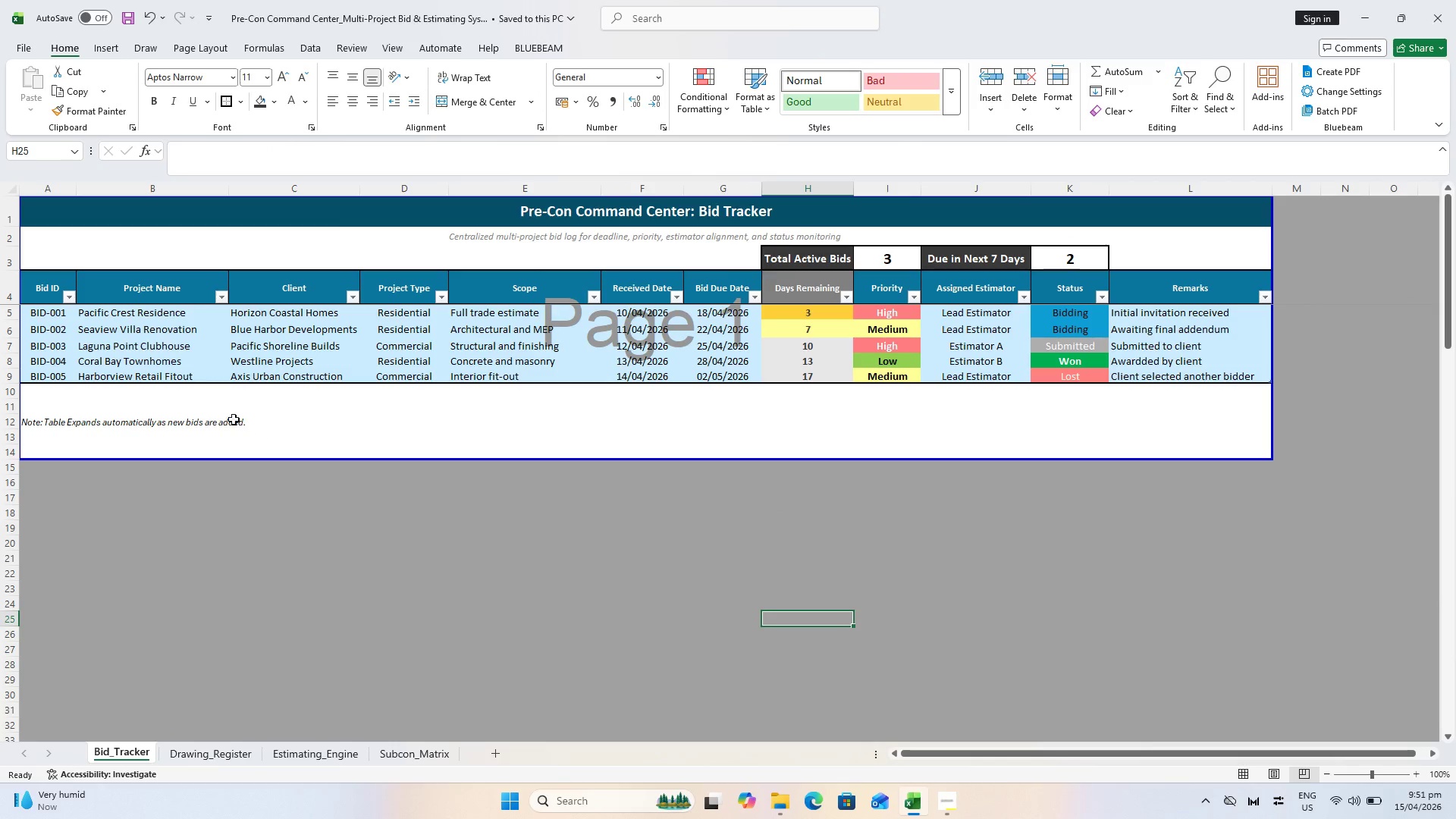 
key(Control+S)
 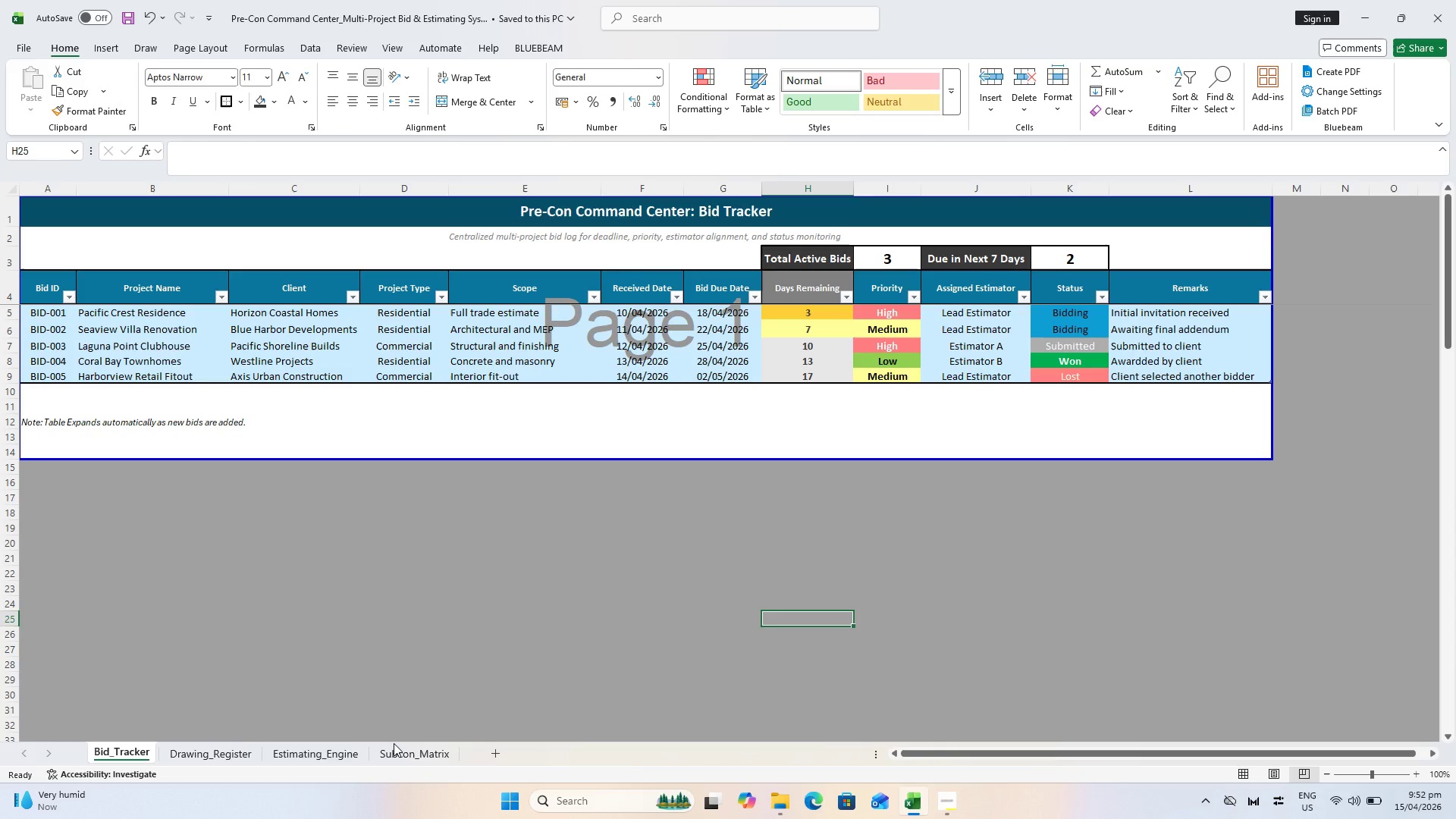 
left_click([207, 757])
 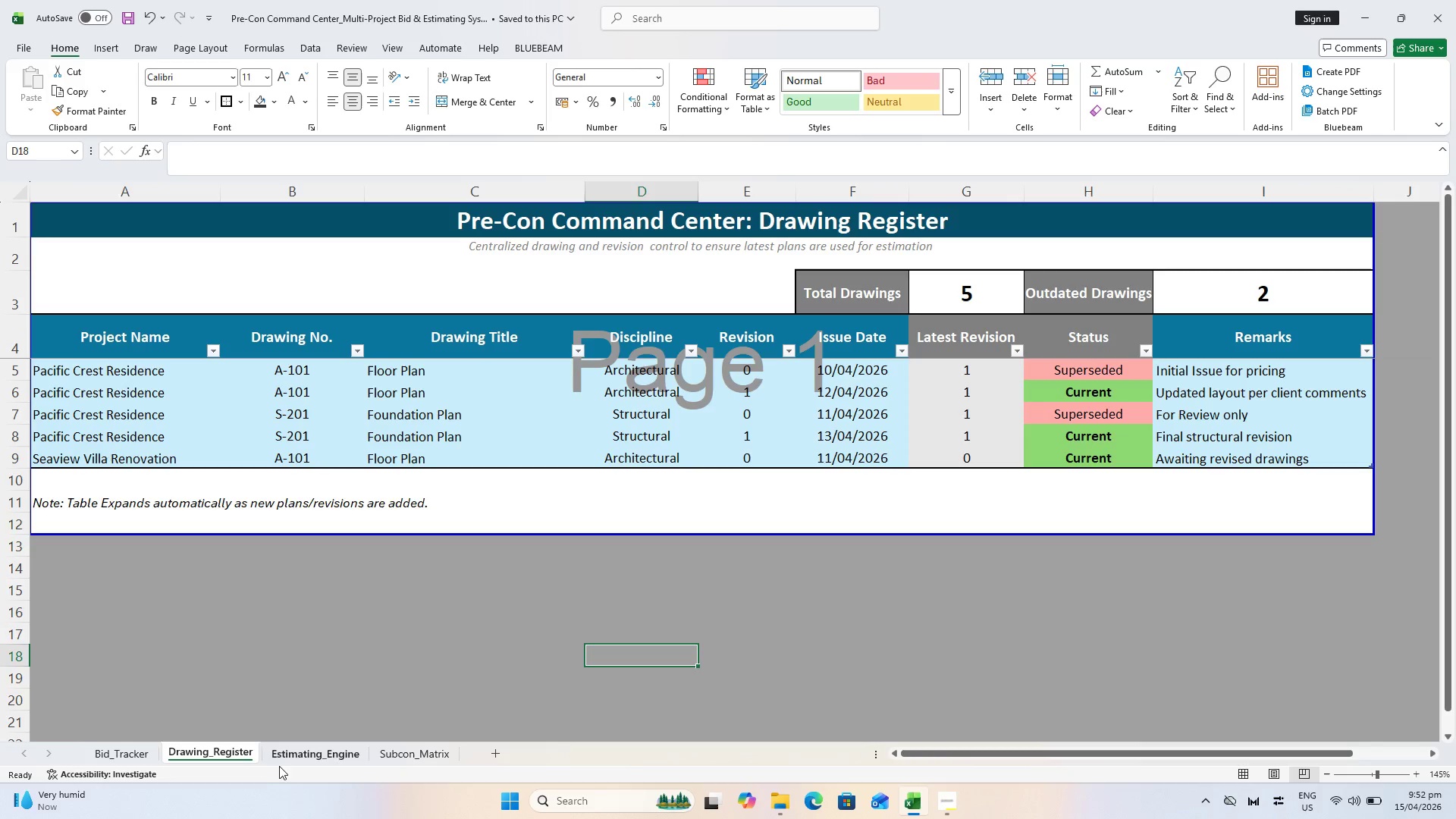 
left_click([274, 755])
 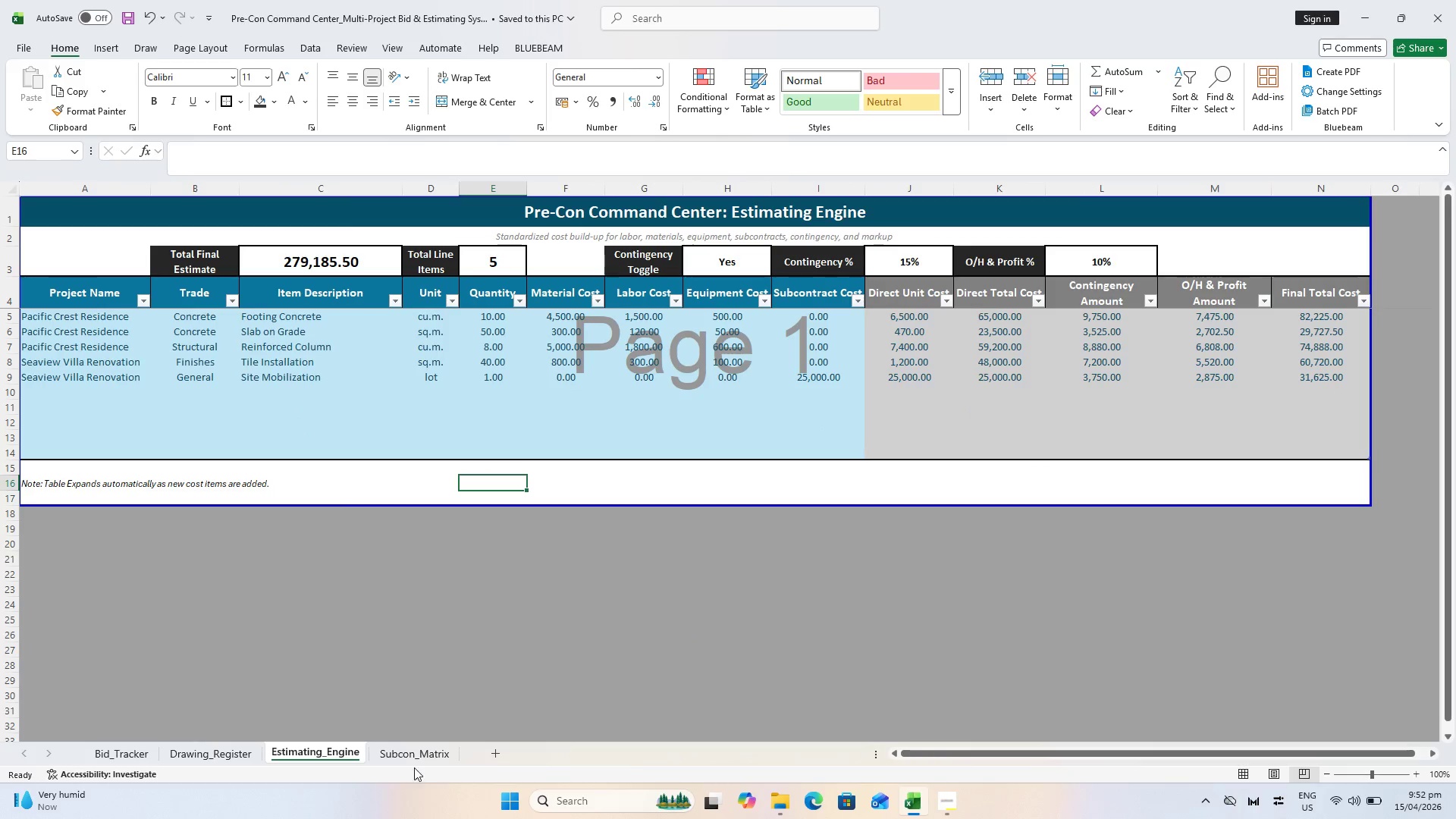 
left_click([422, 758])
 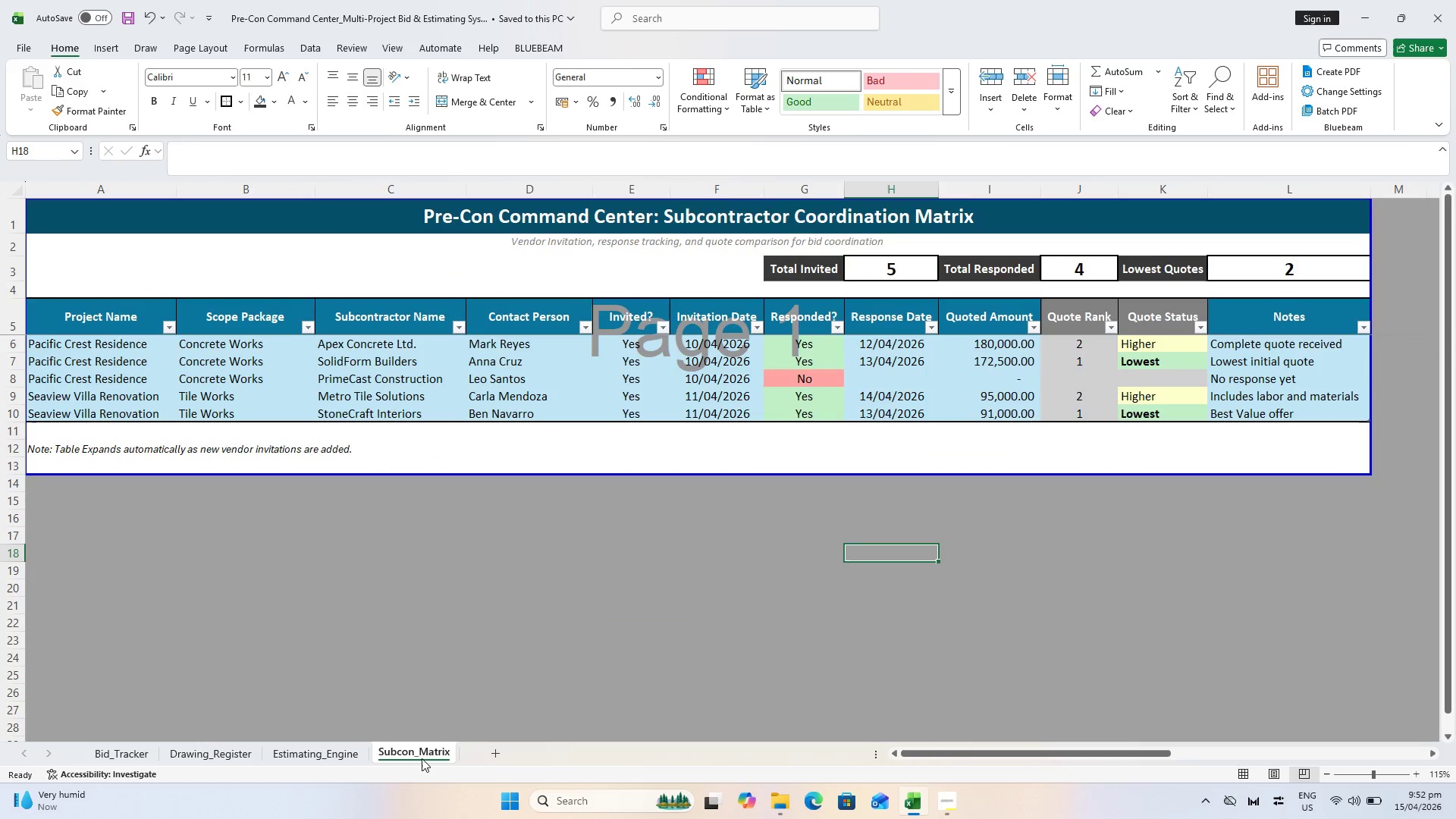 
key(Control+S)
 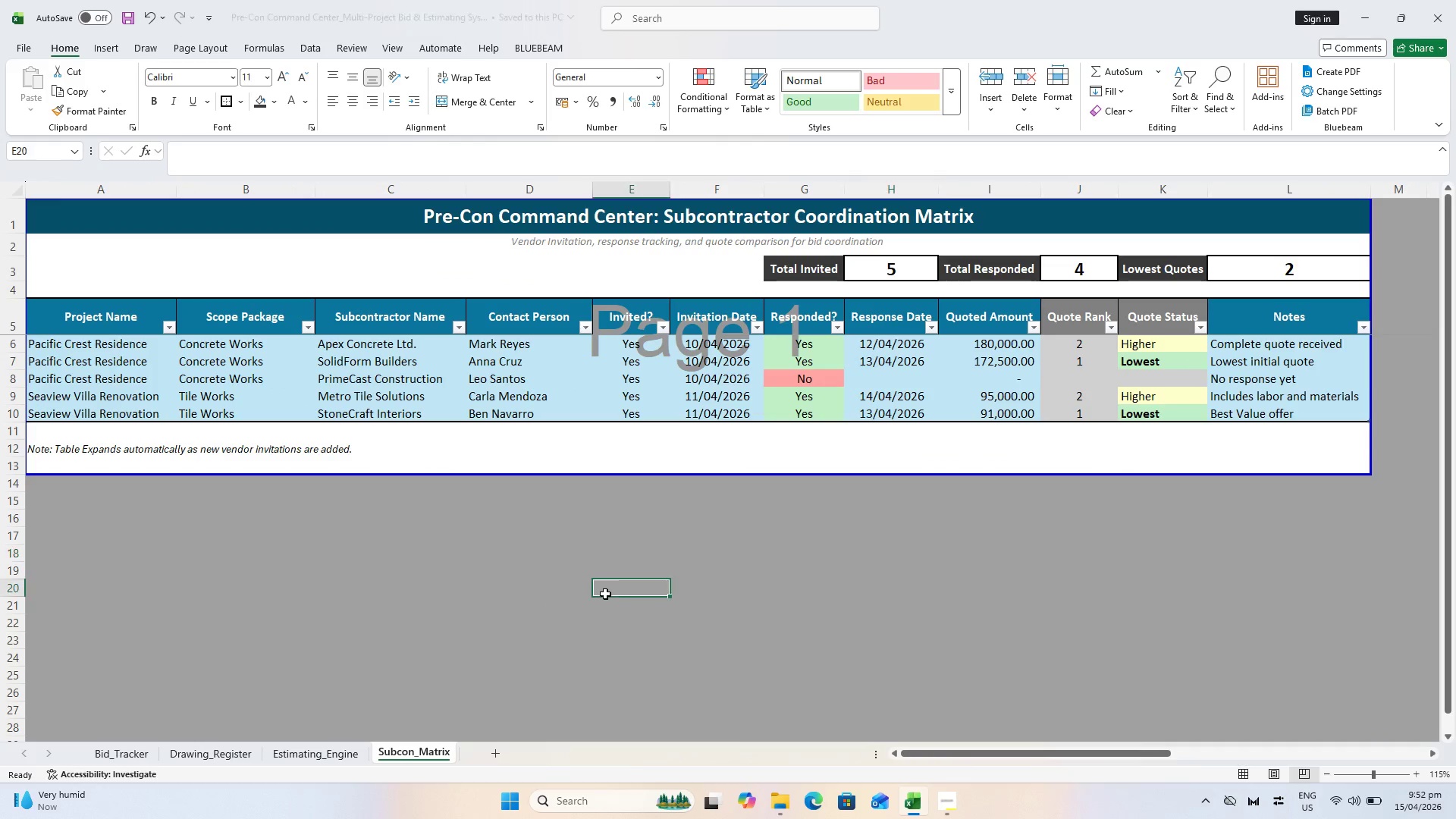 
key(Control+S)
 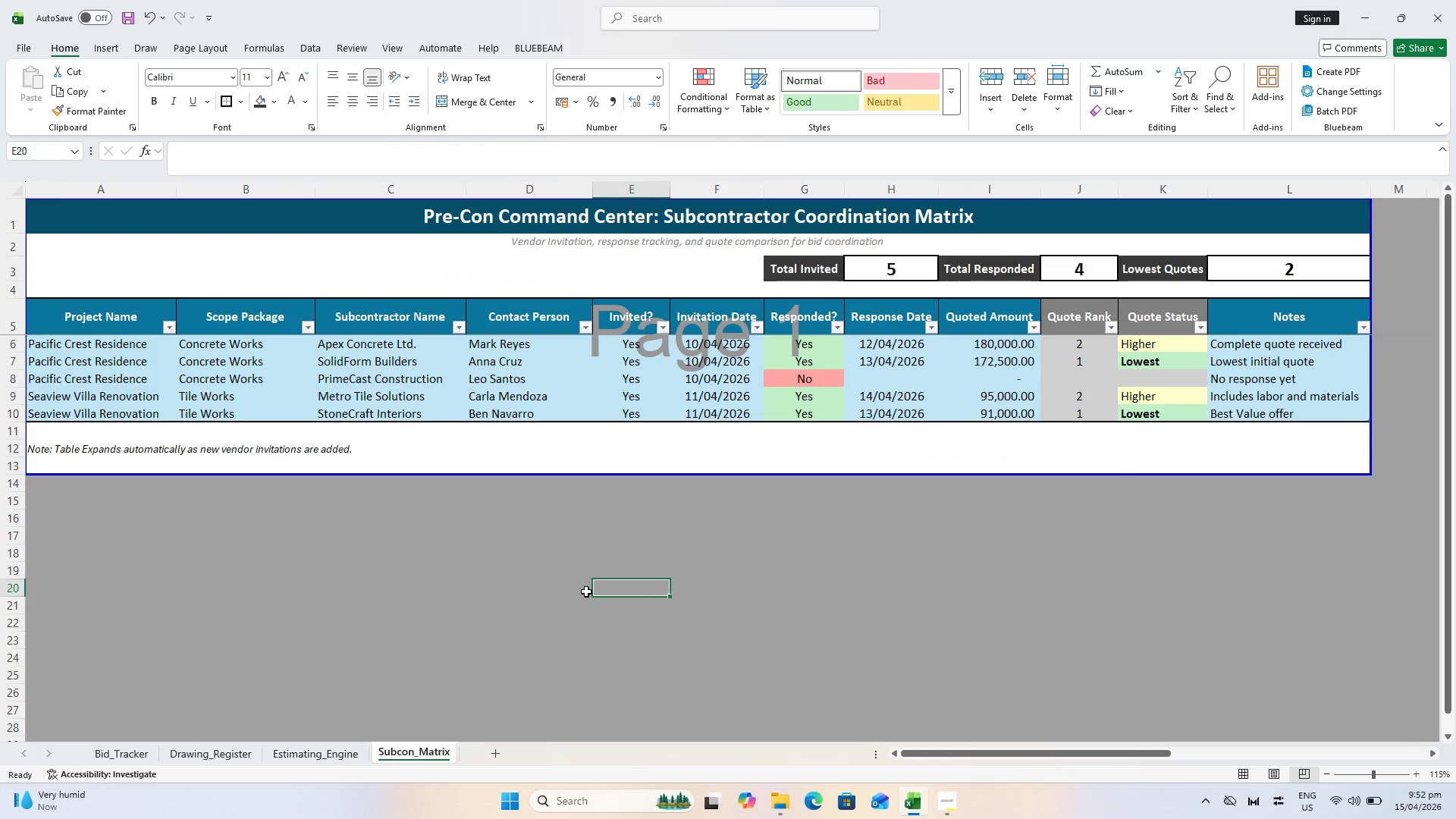 
key(Control+S)
 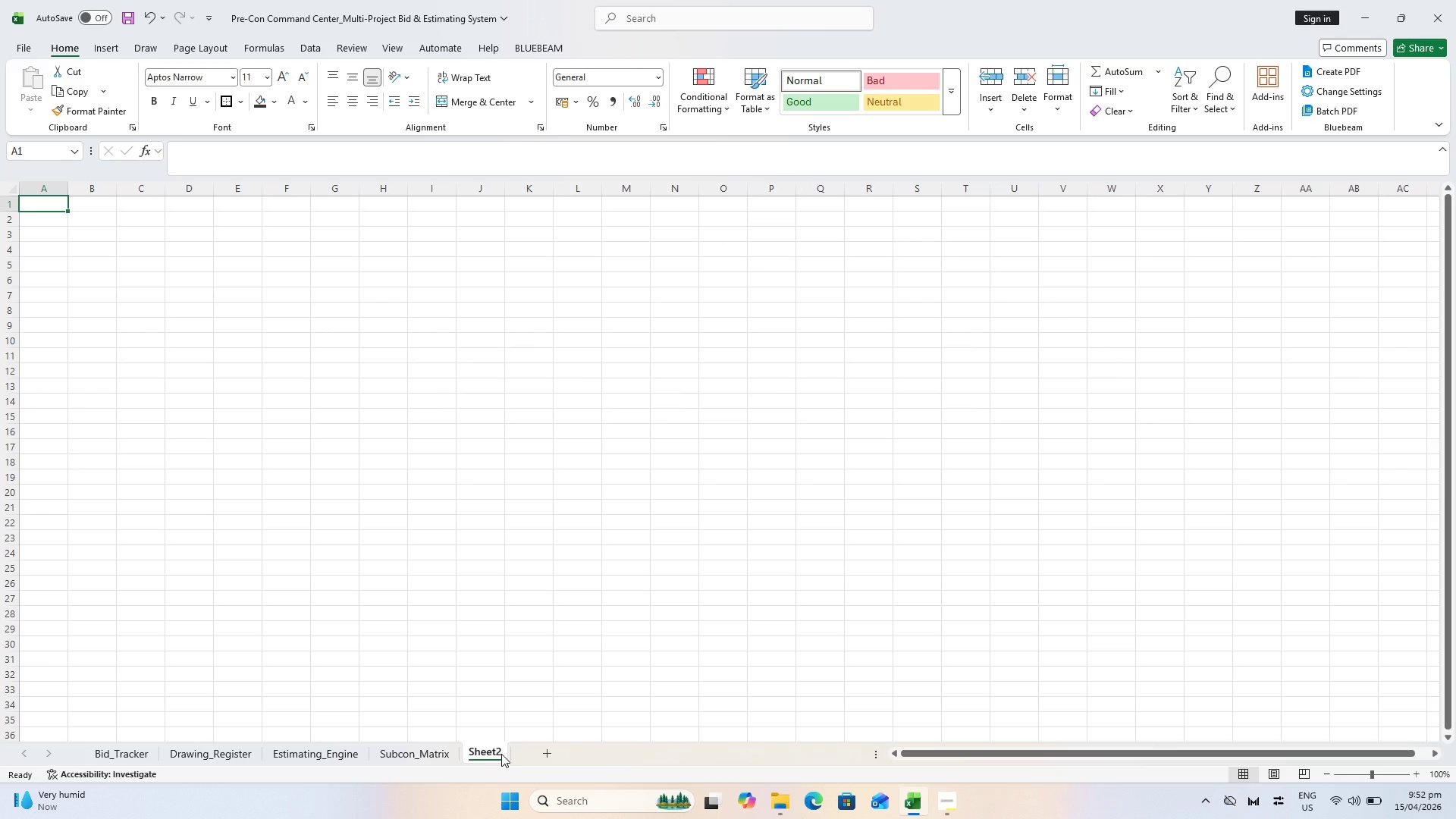 
wait(11.27)
 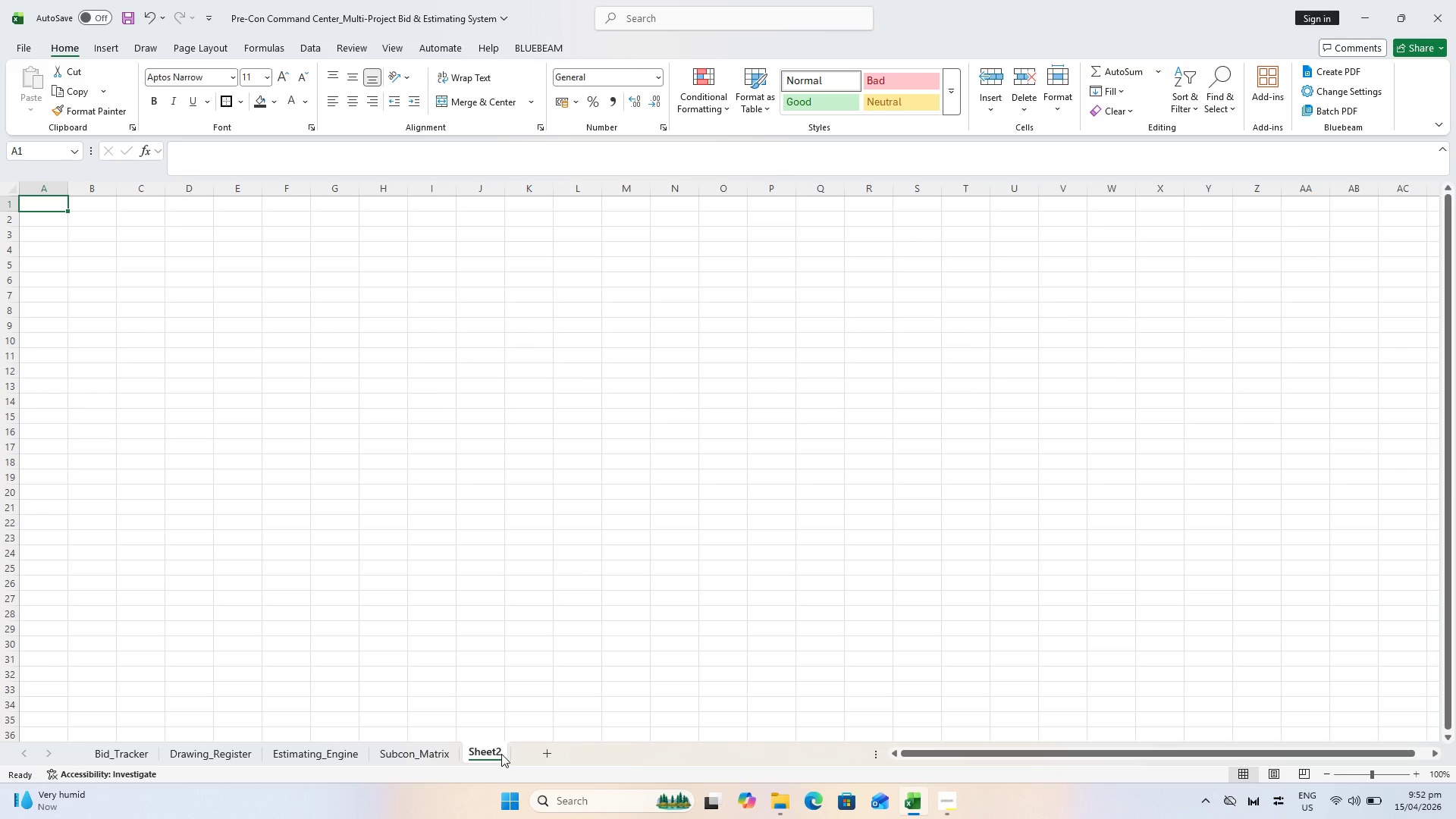 
key(Alt+AltLeft)
 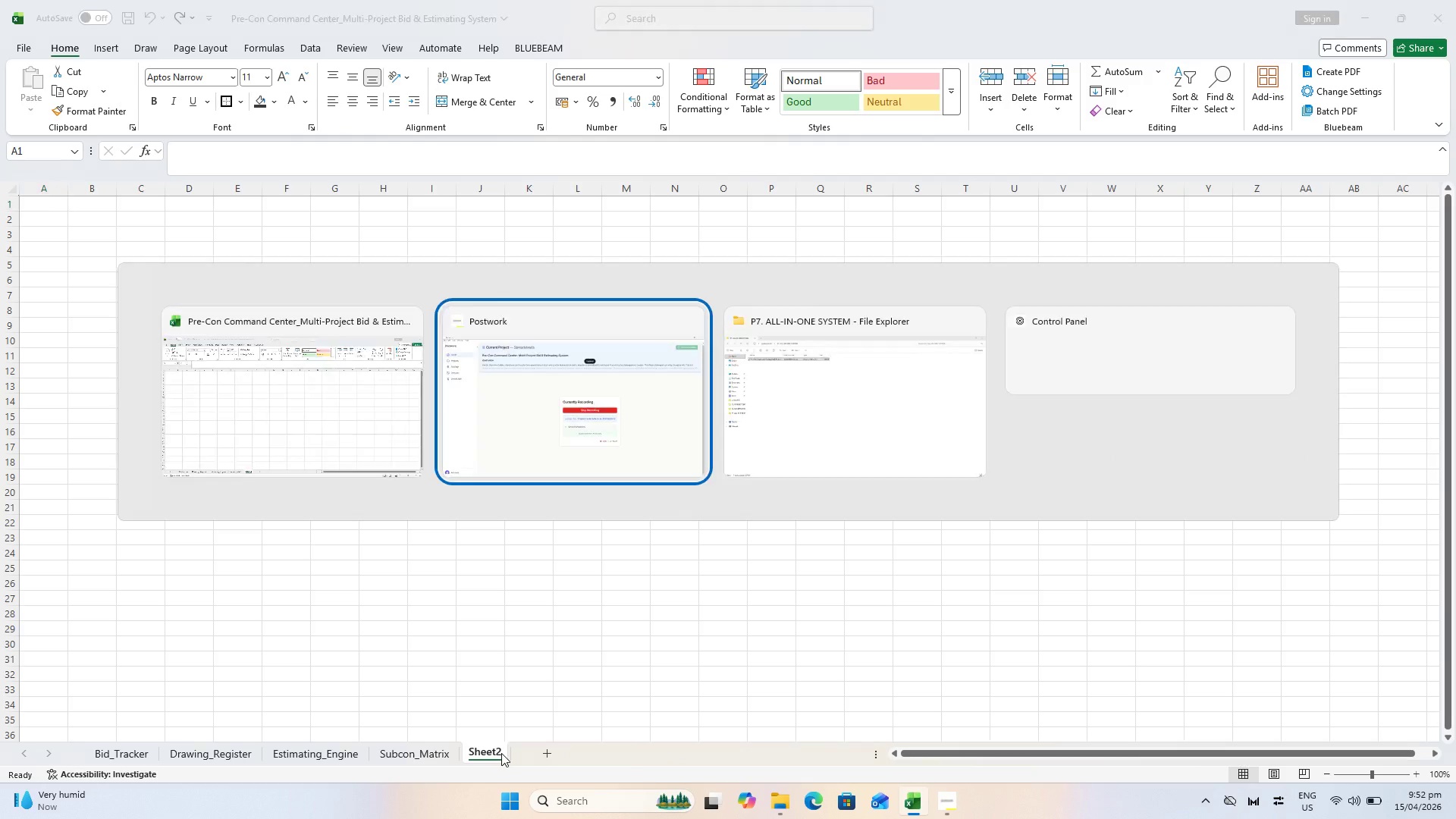 
key(Alt+Tab)